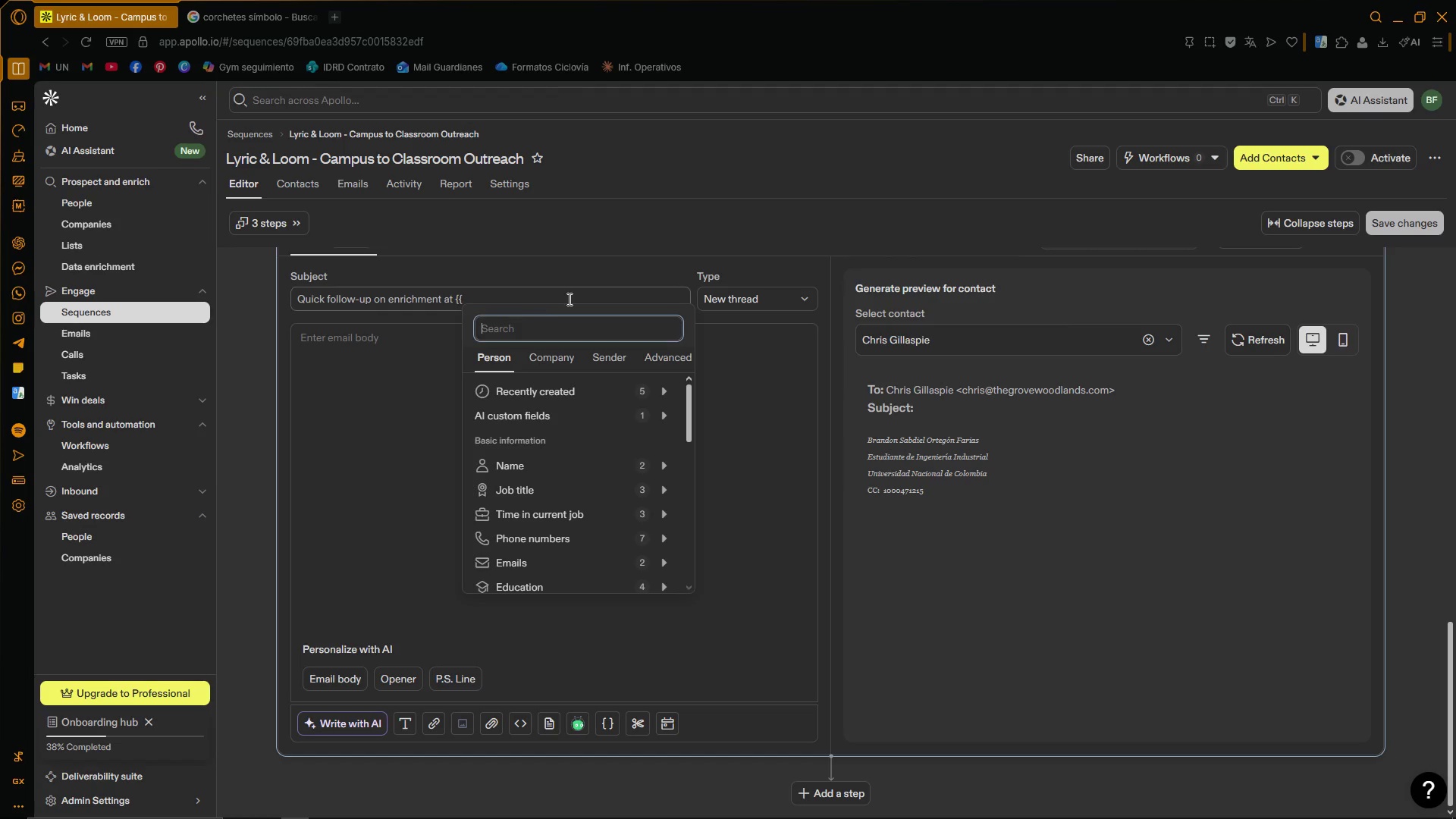 
left_click([570, 297])
 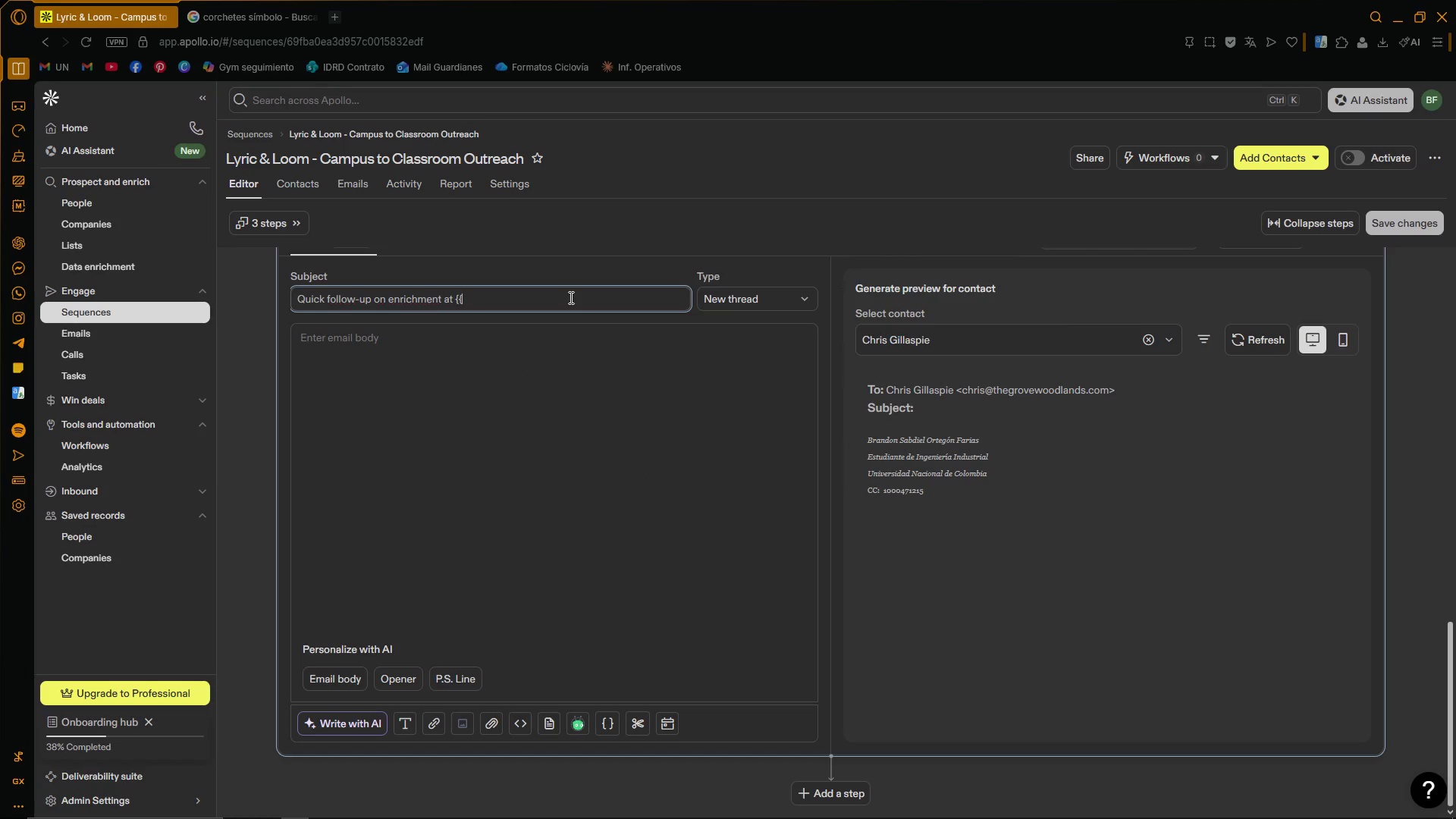 
type(company_name)
 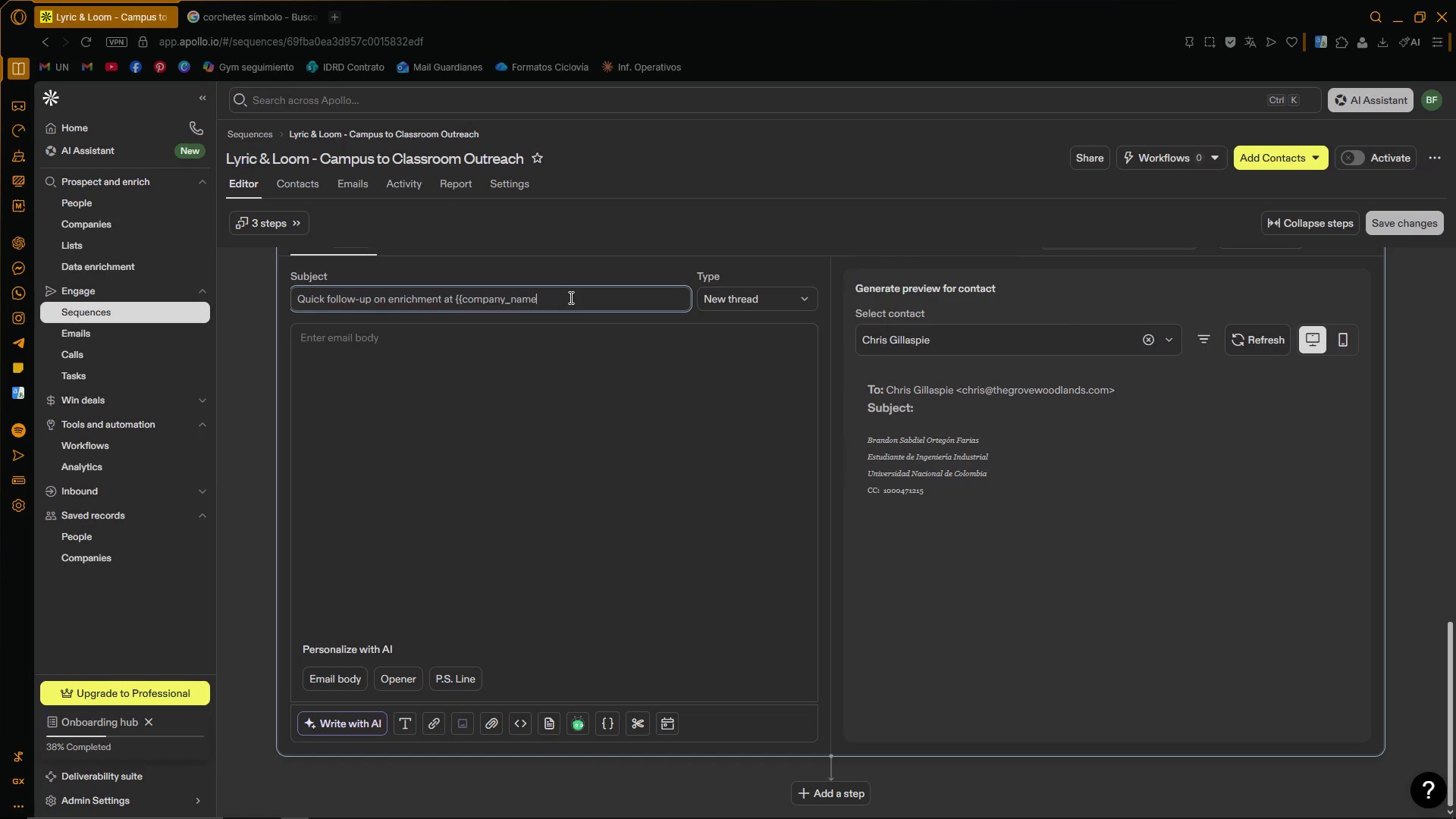 
key(Control+ControlLeft)
 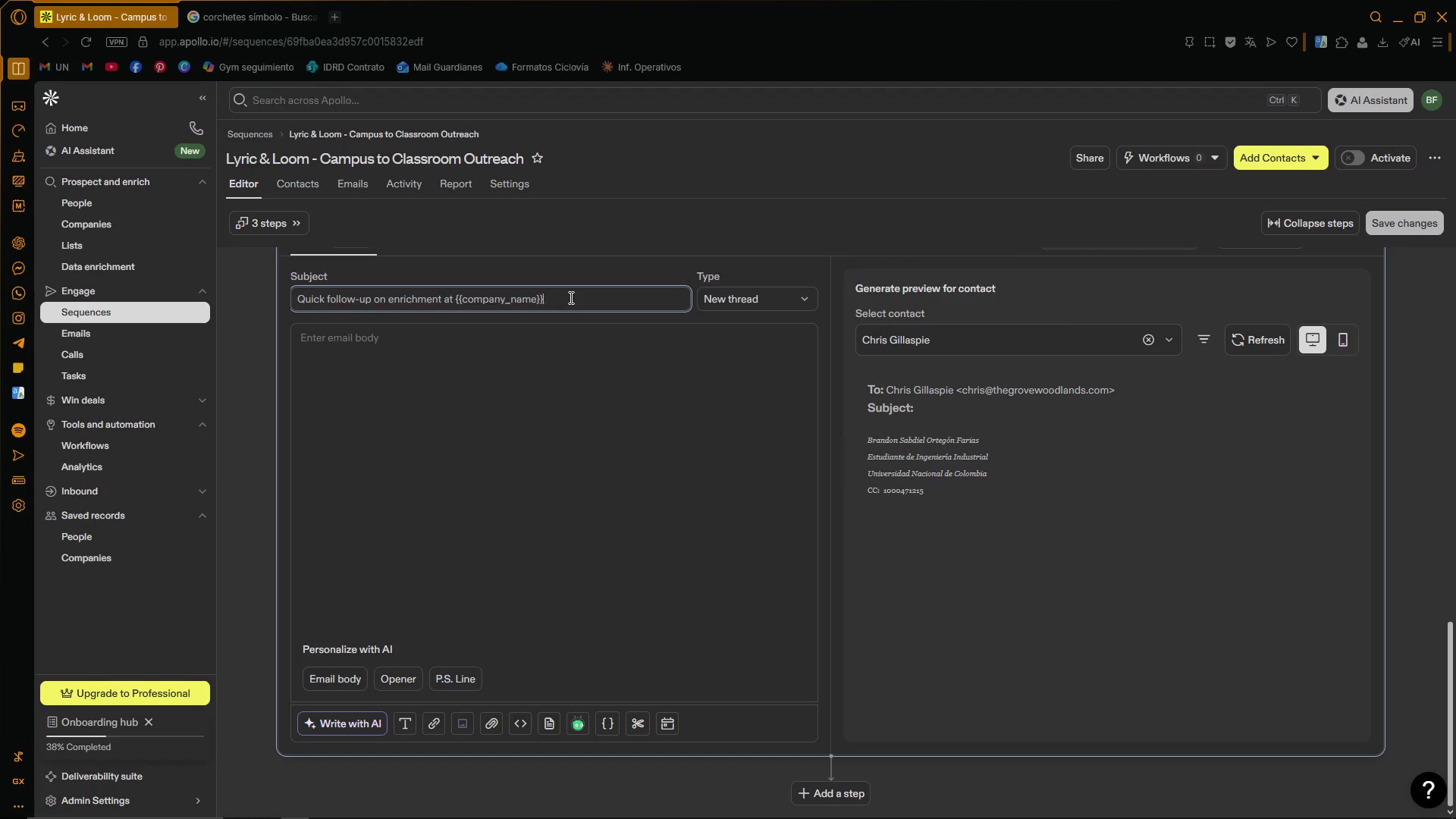 
key(Control+V)
 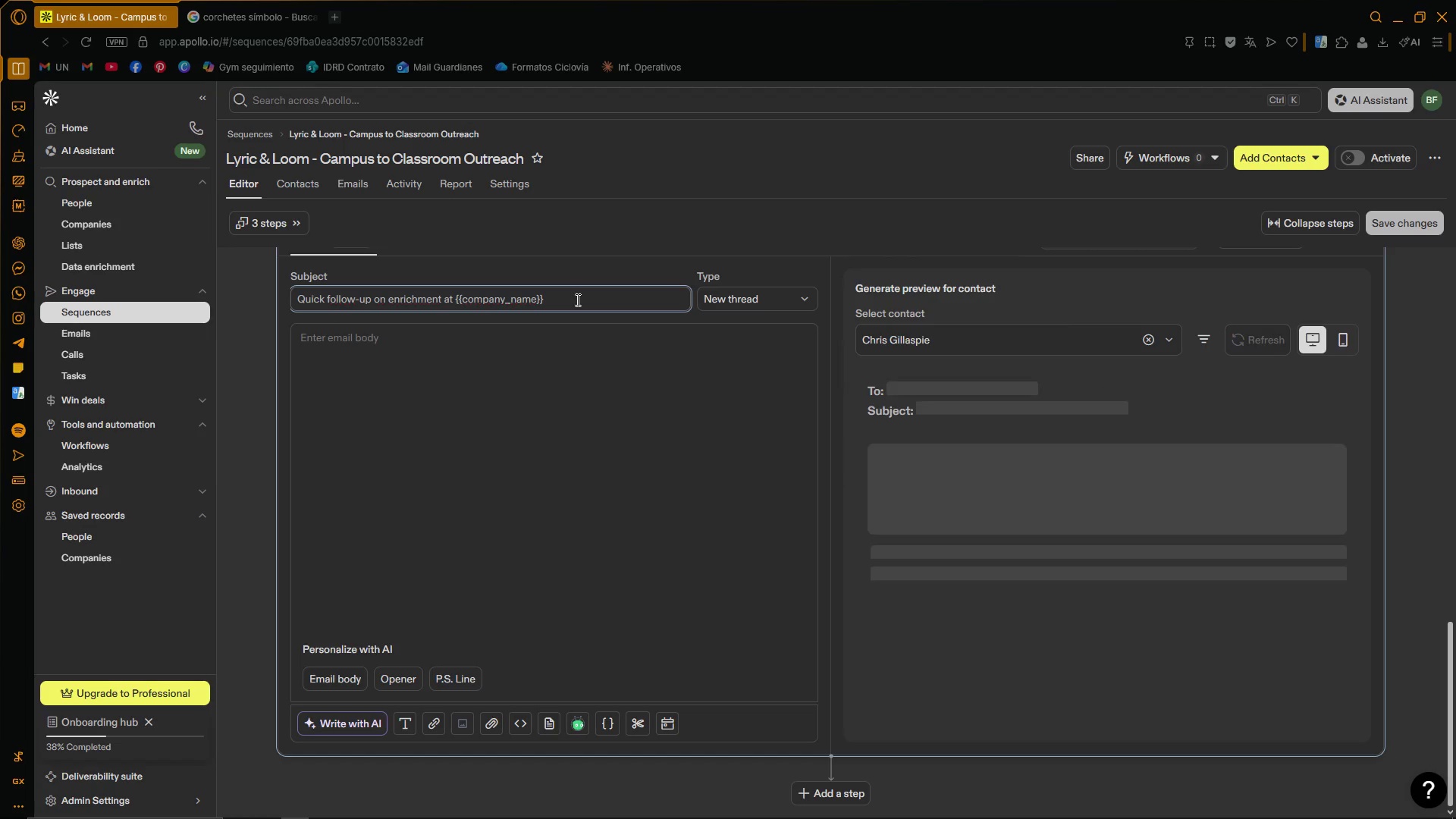 
left_click([549, 381])
 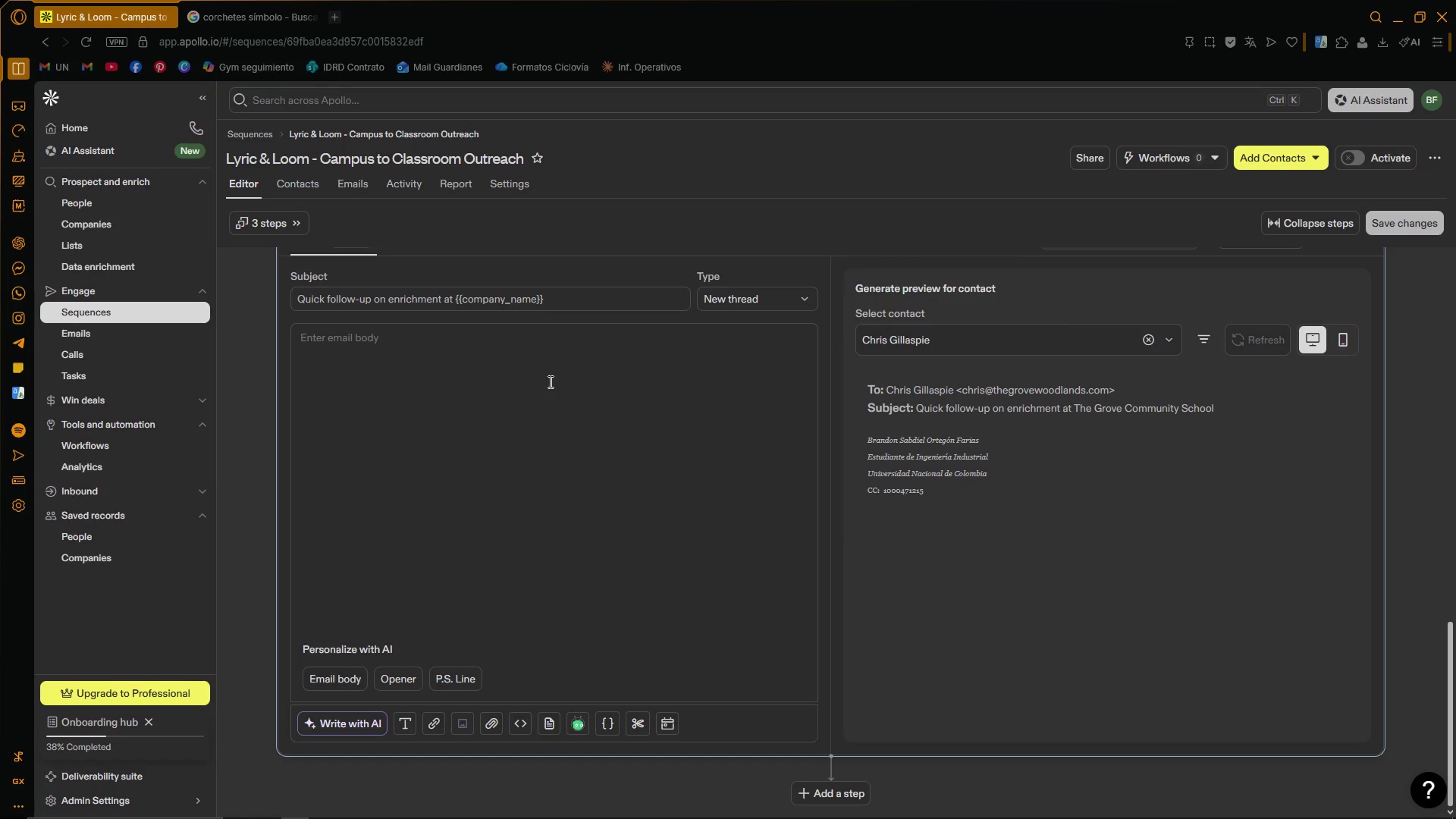 
wait(8.08)
 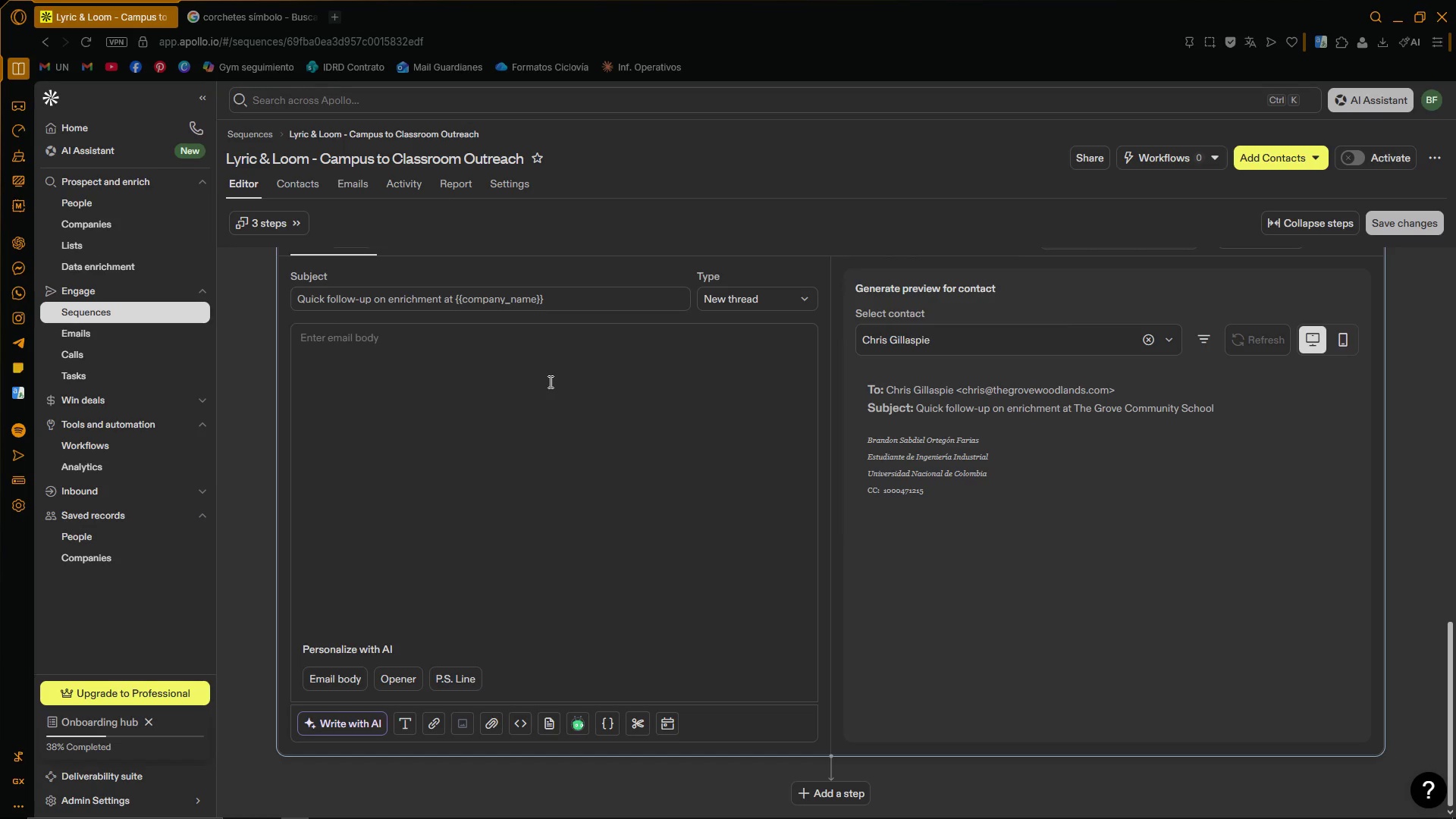 
key(CapsLock)
 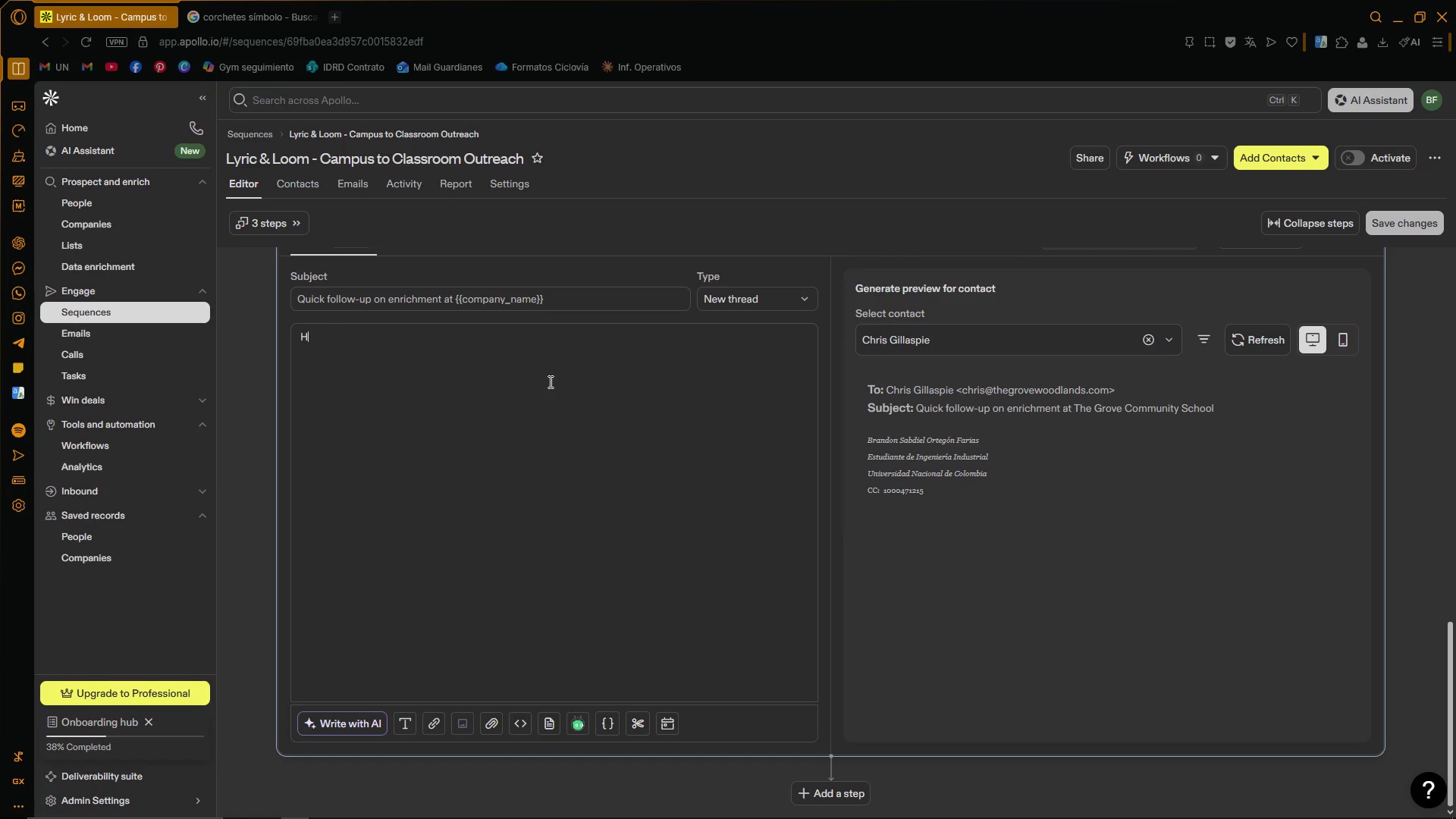 
key(H)
 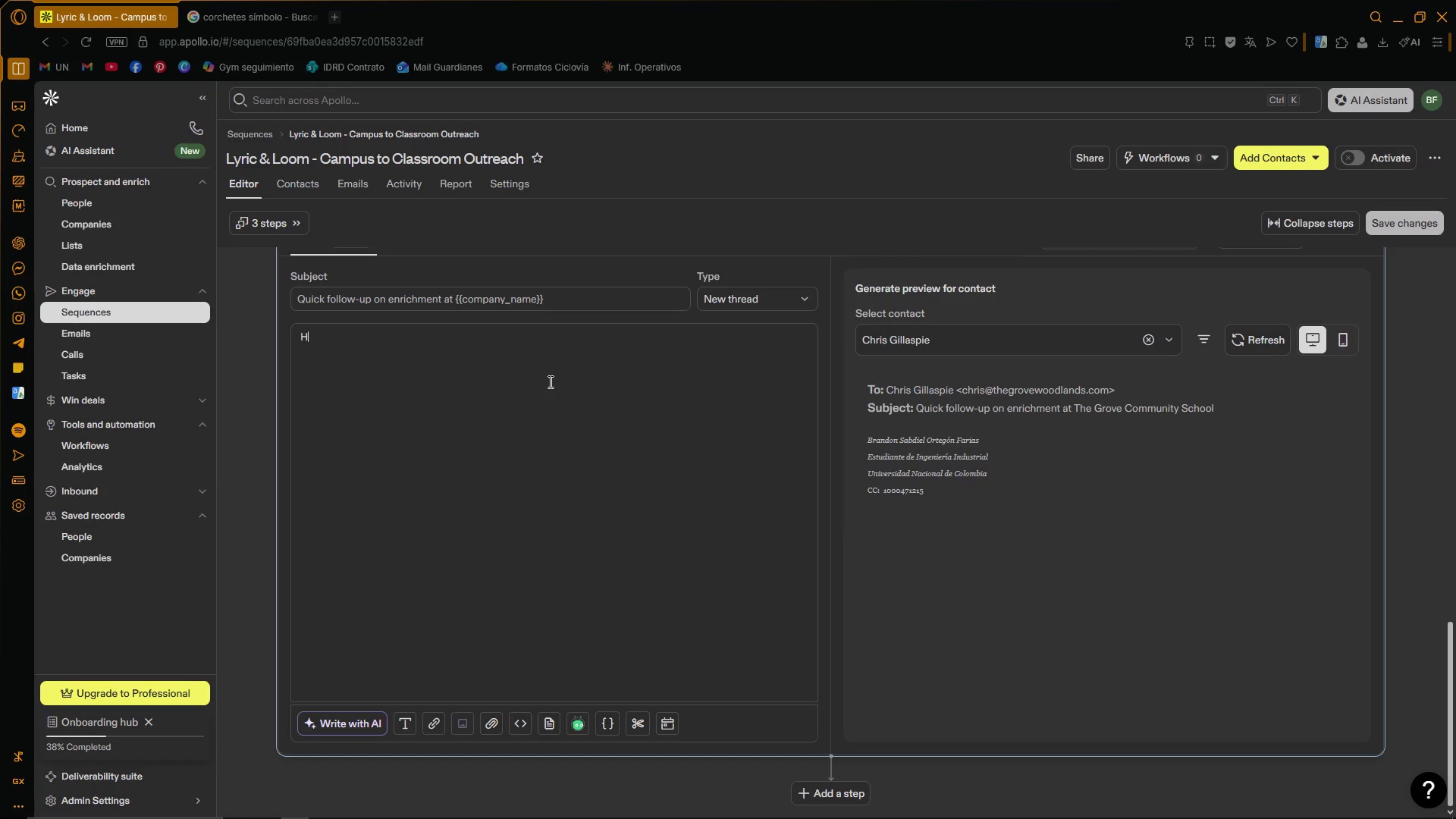 
key(CapsLock)
 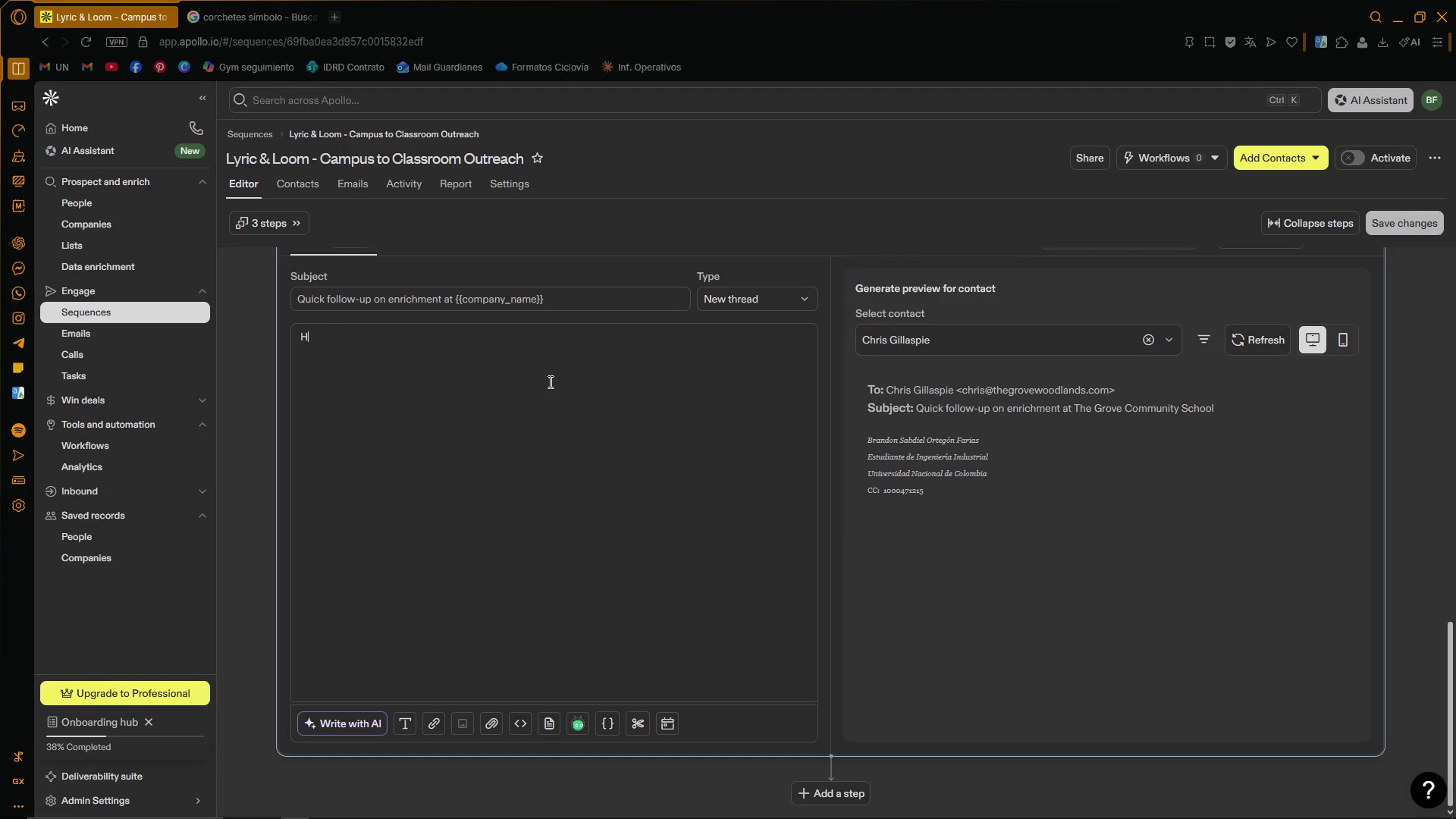 
key(I)
 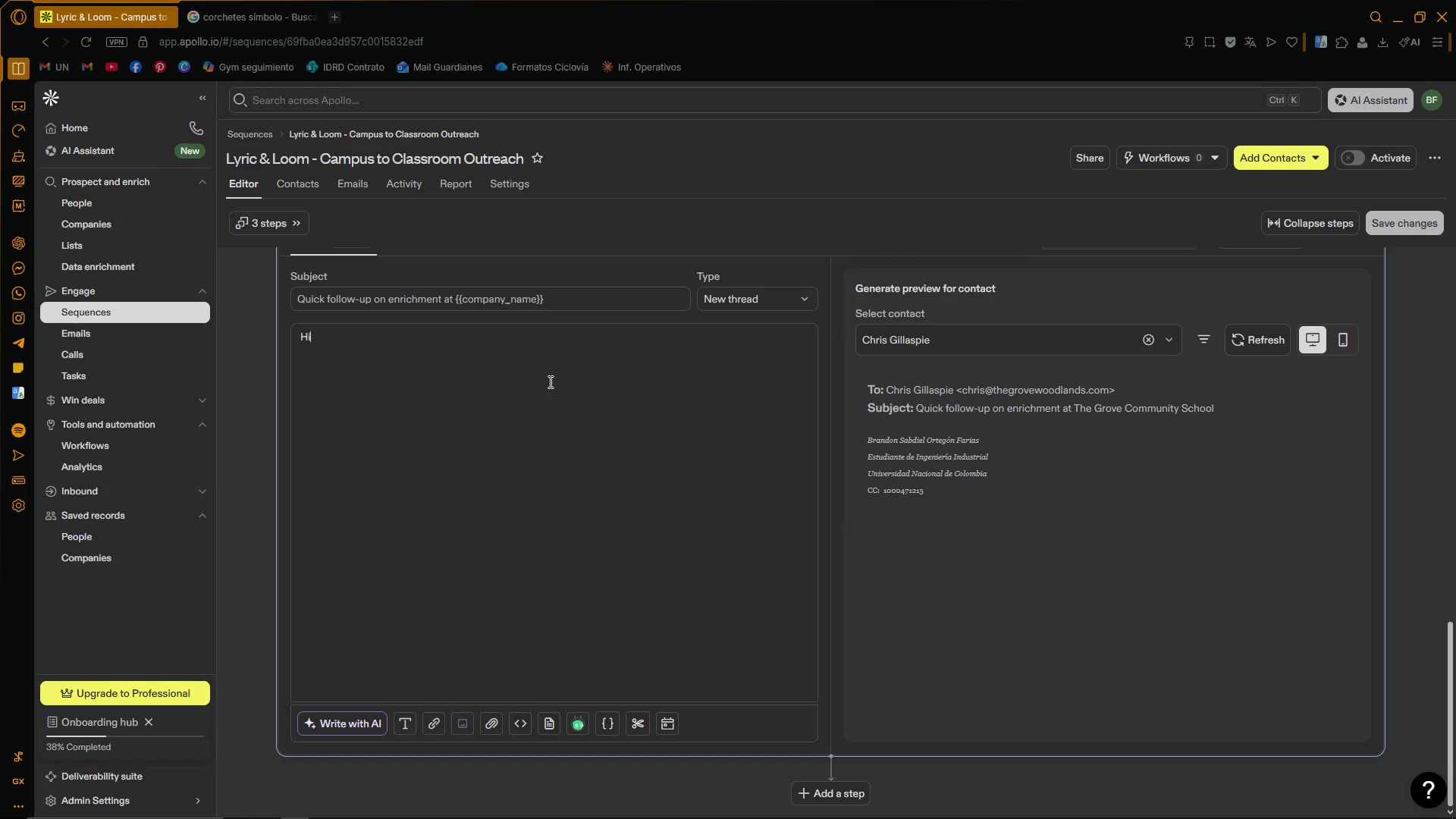 
key(Space)
 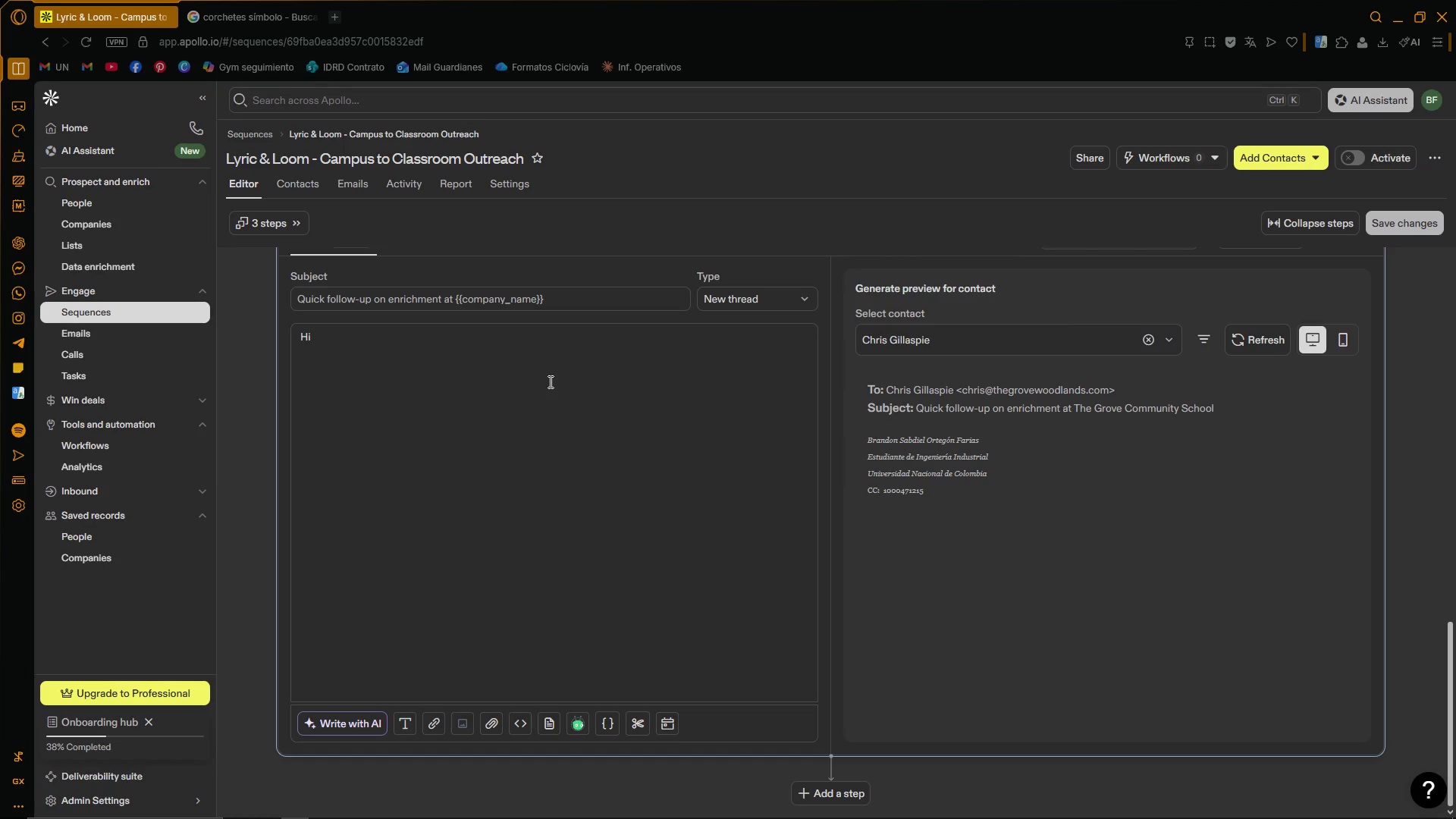 
key(Quote)
 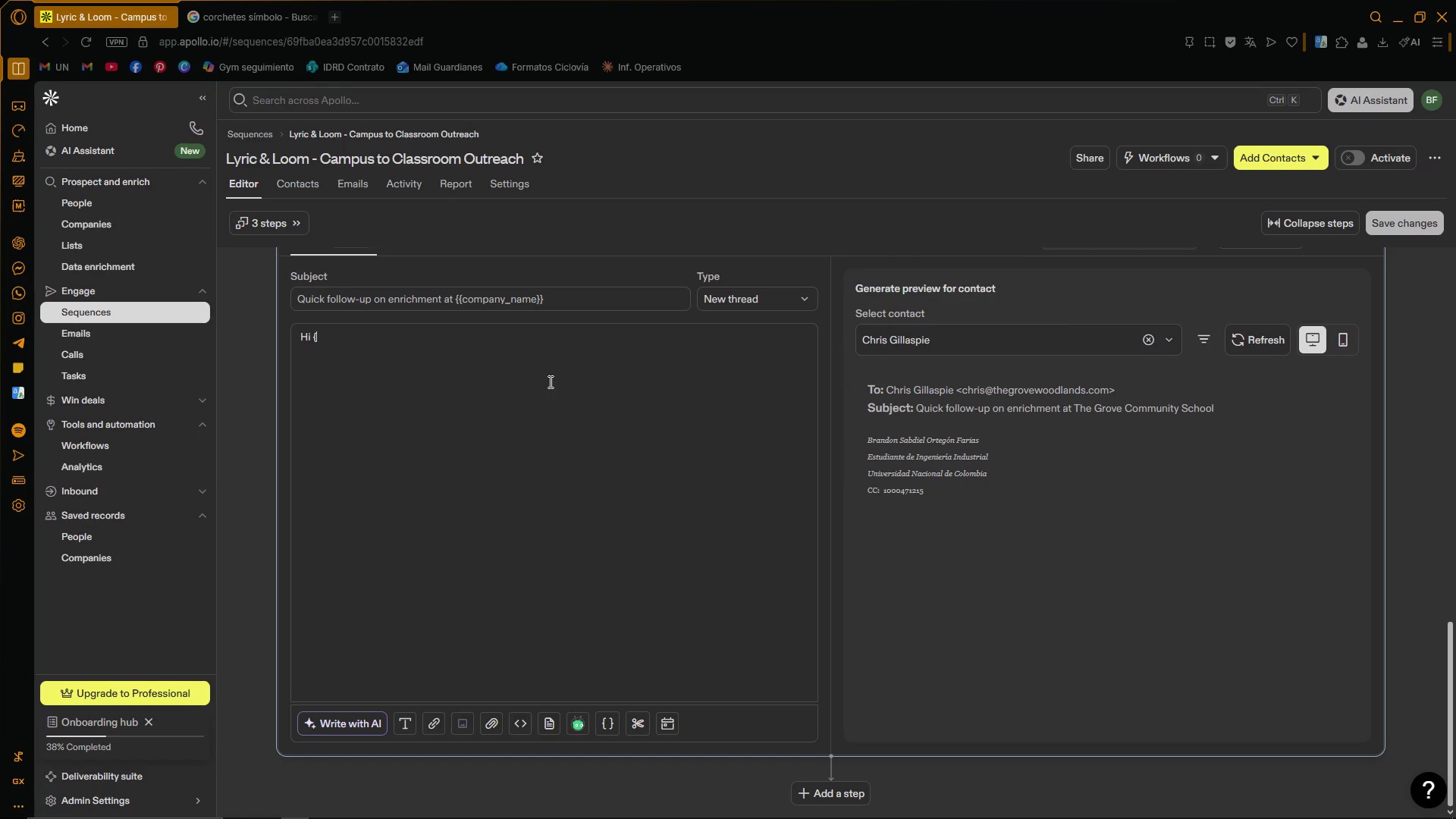 
key(Quote)
 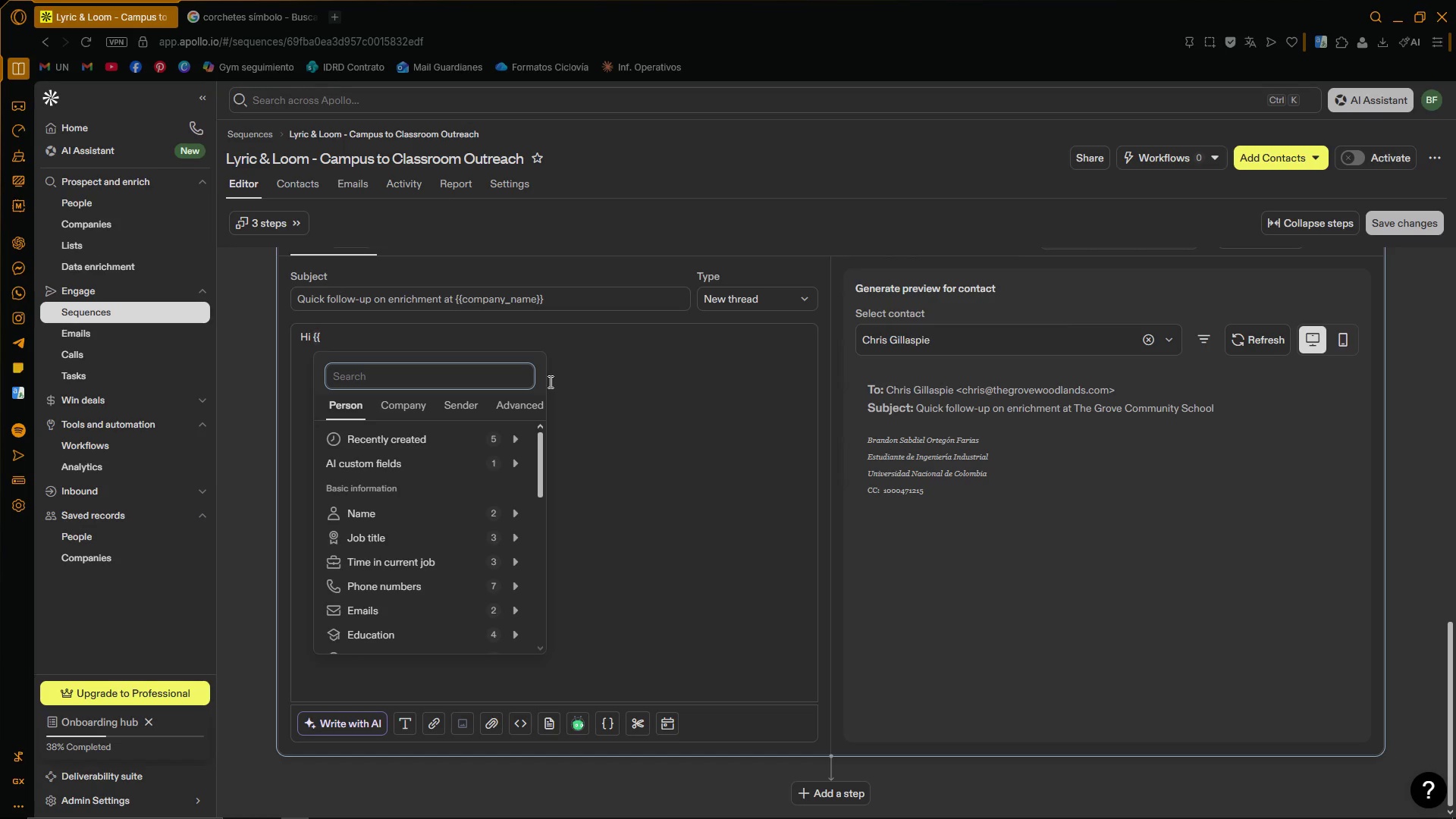 
left_click([590, 350])
 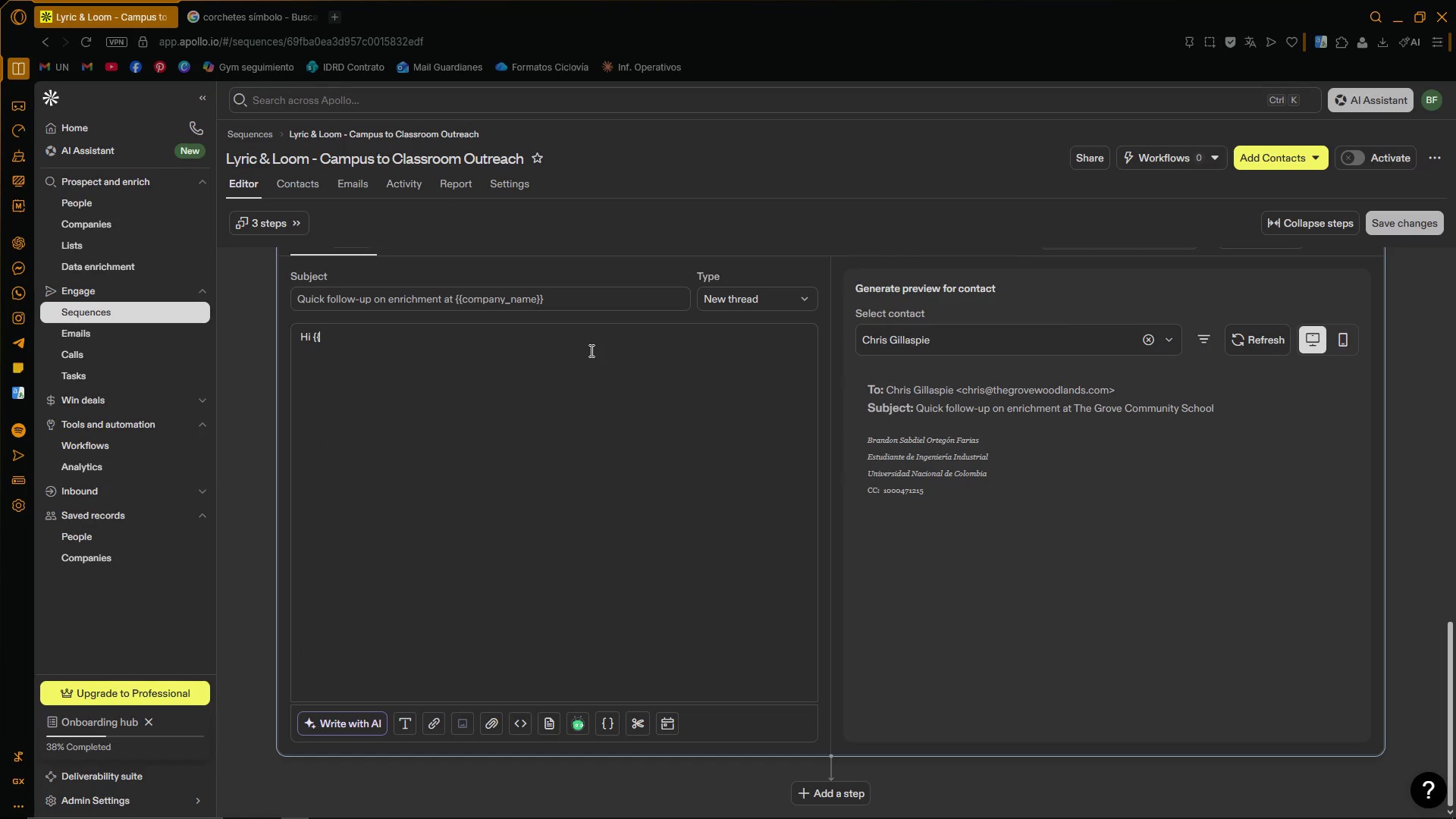 
type(first>)
key(Backspace)
type(_name)
 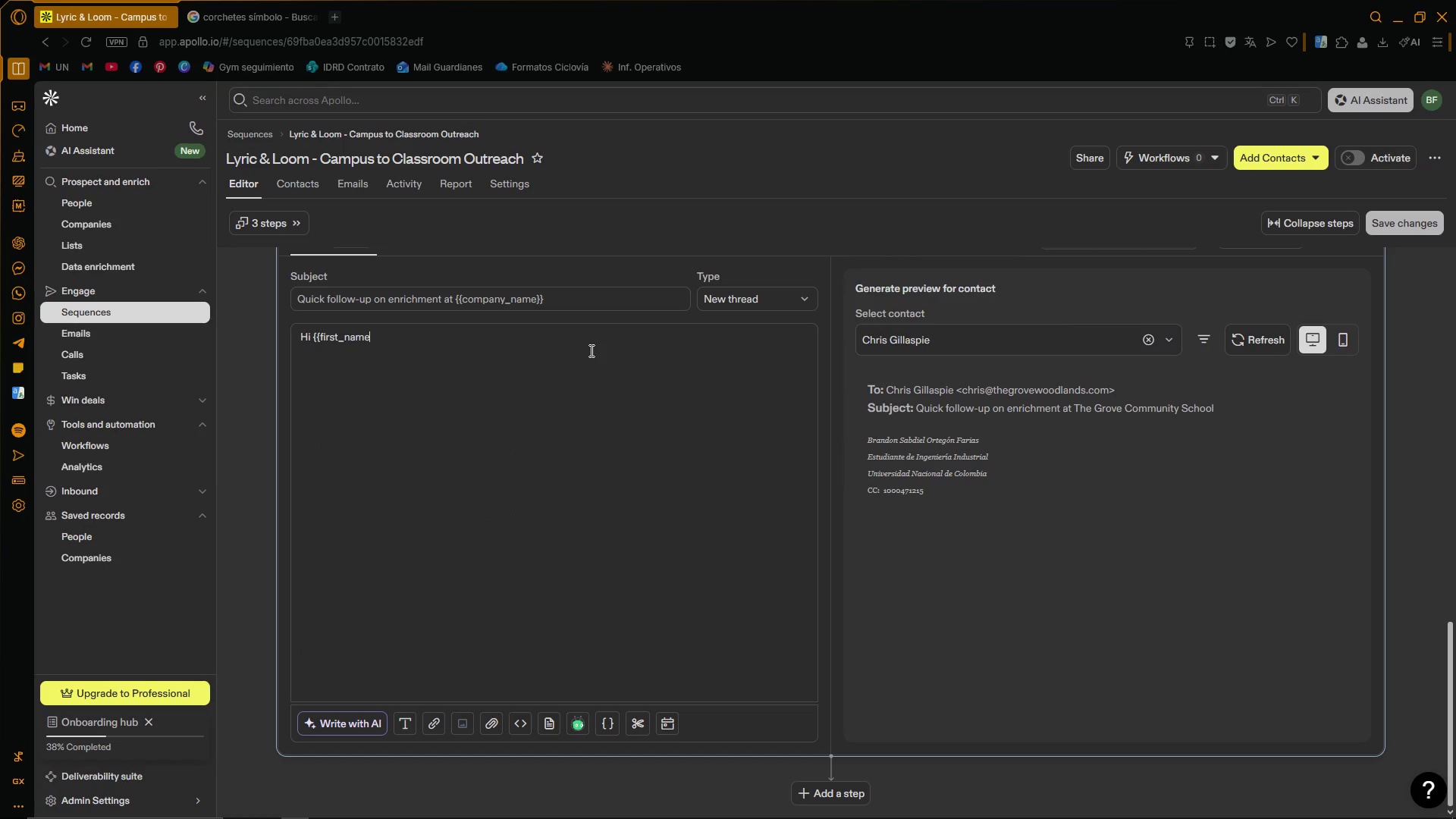 
key(Control+ControlLeft)
 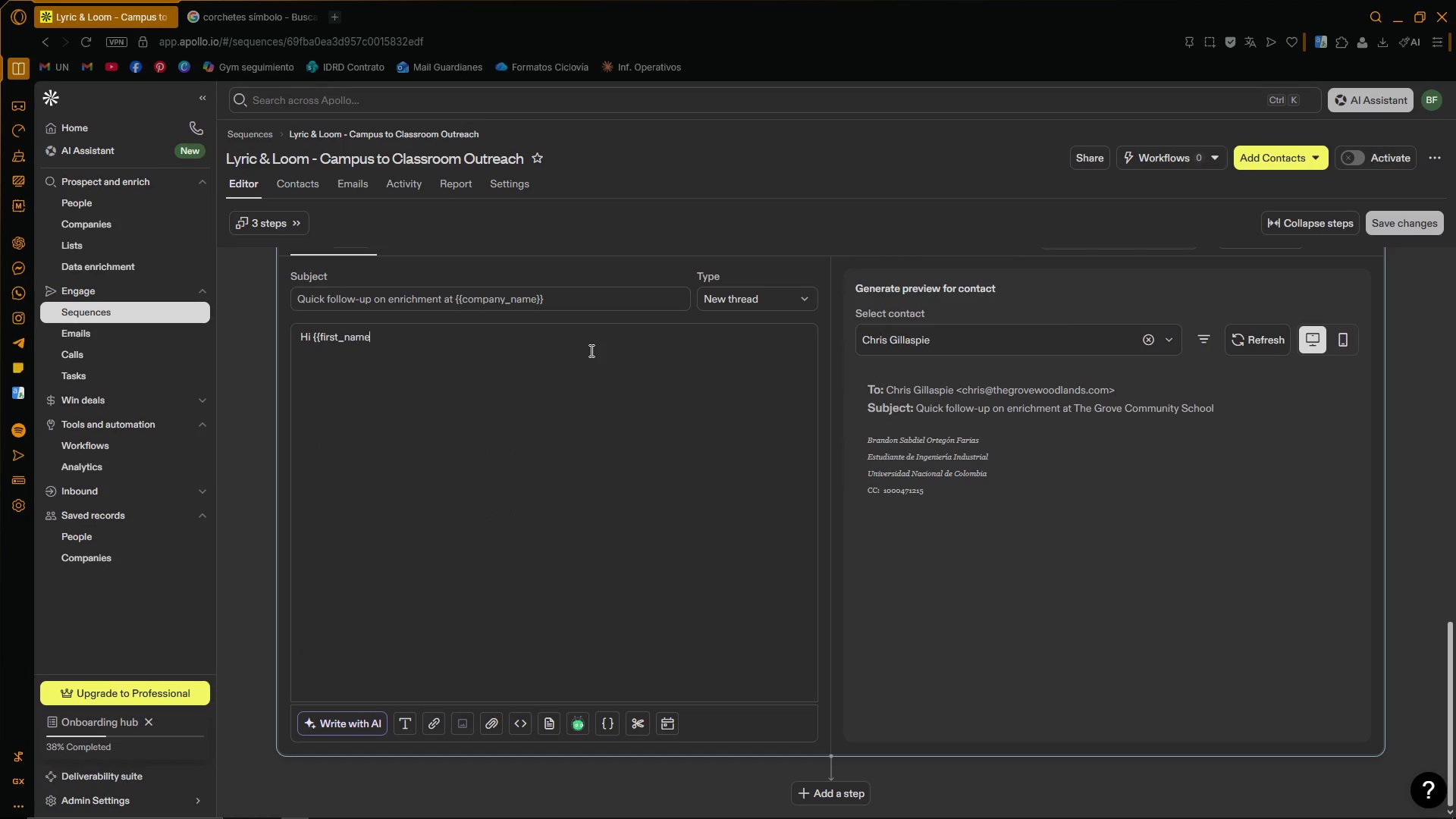 
key(Control+V)
 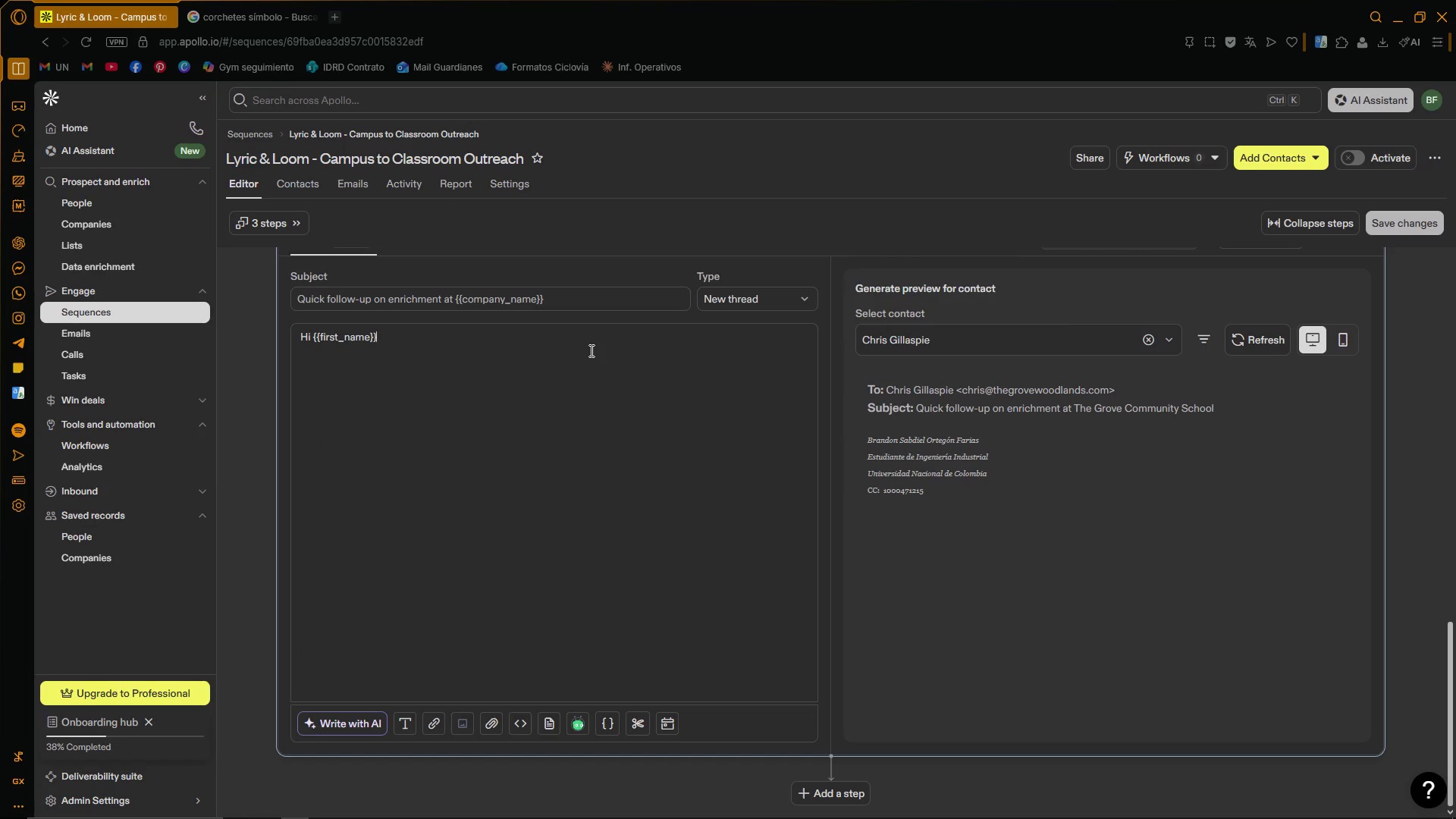 
key(Comma)
 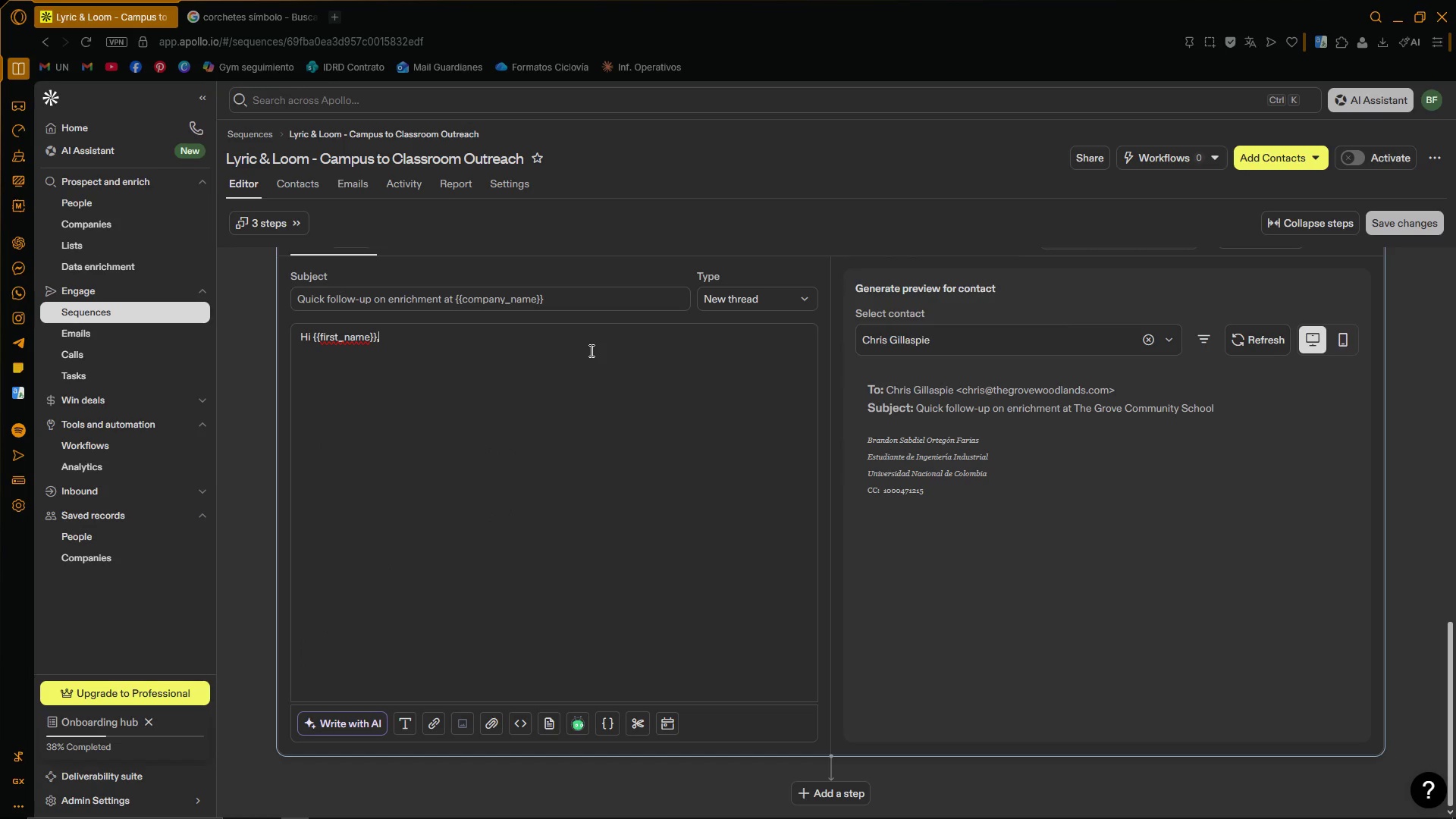 
key(Enter)
 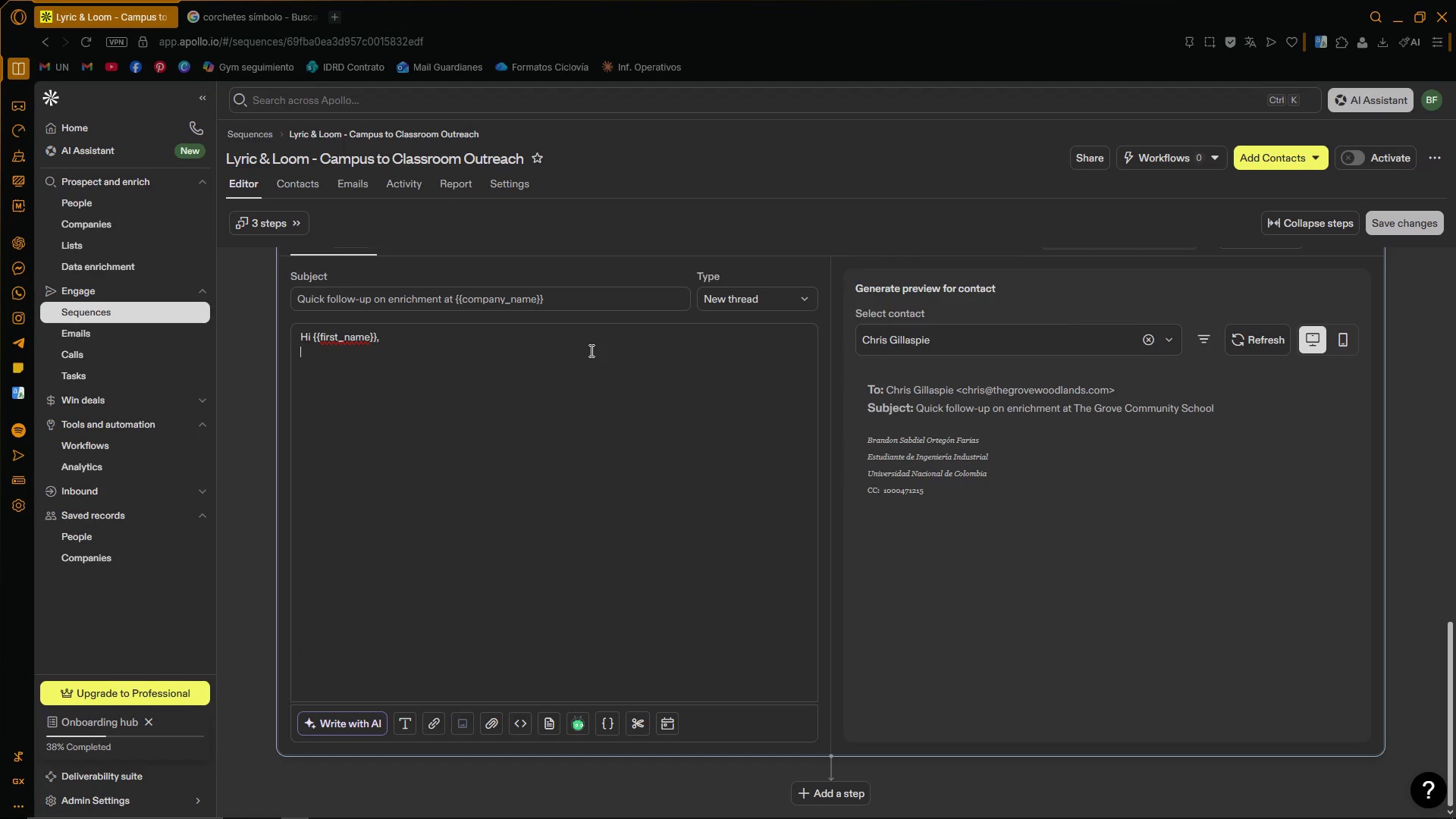 
key(Enter)
 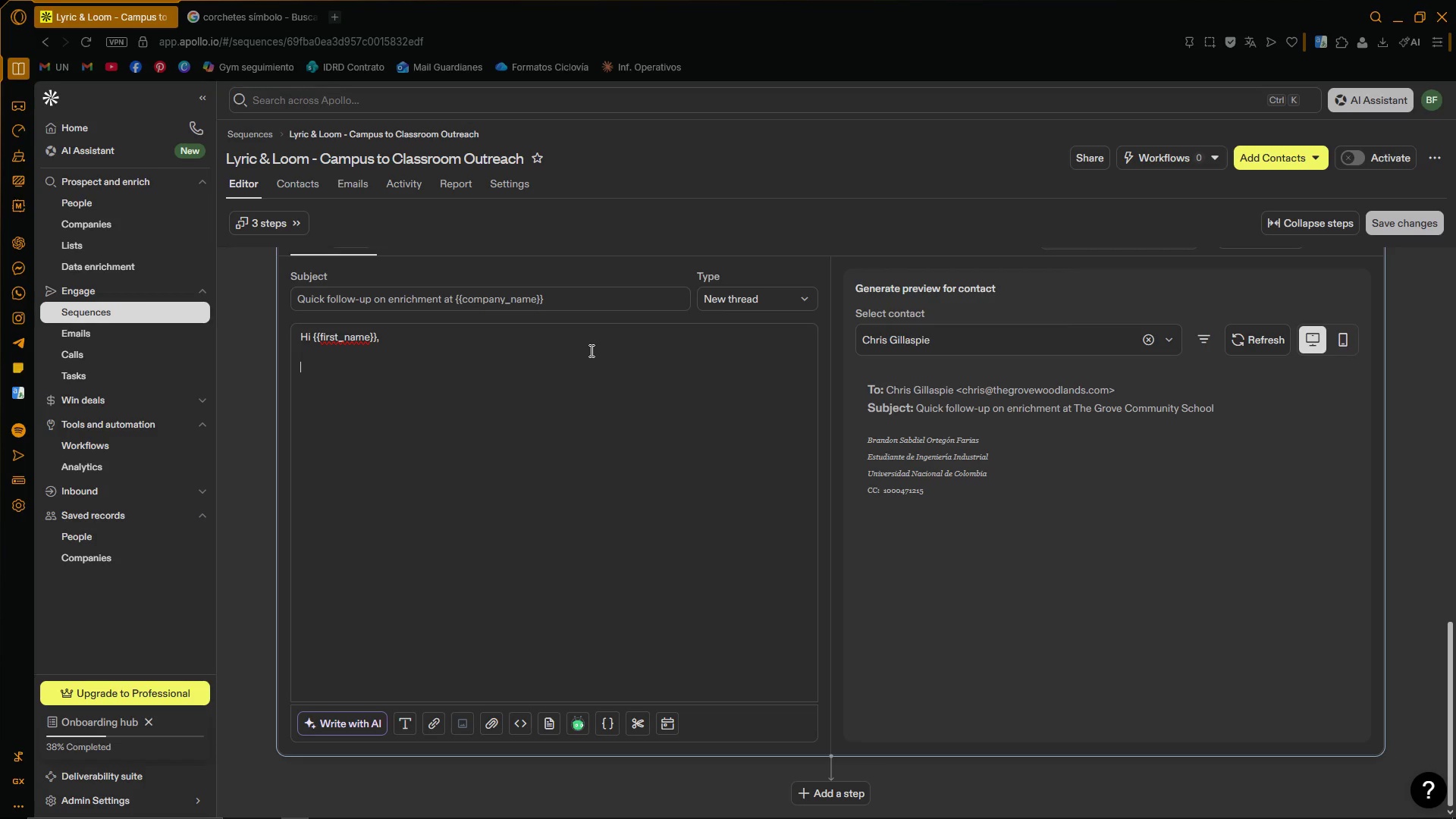 
type(Just wanted to follow )
key(Backspace)
type( up in case this is relevant for ''com)
key(Backspace)
key(Backspace)
key(Backspace)
 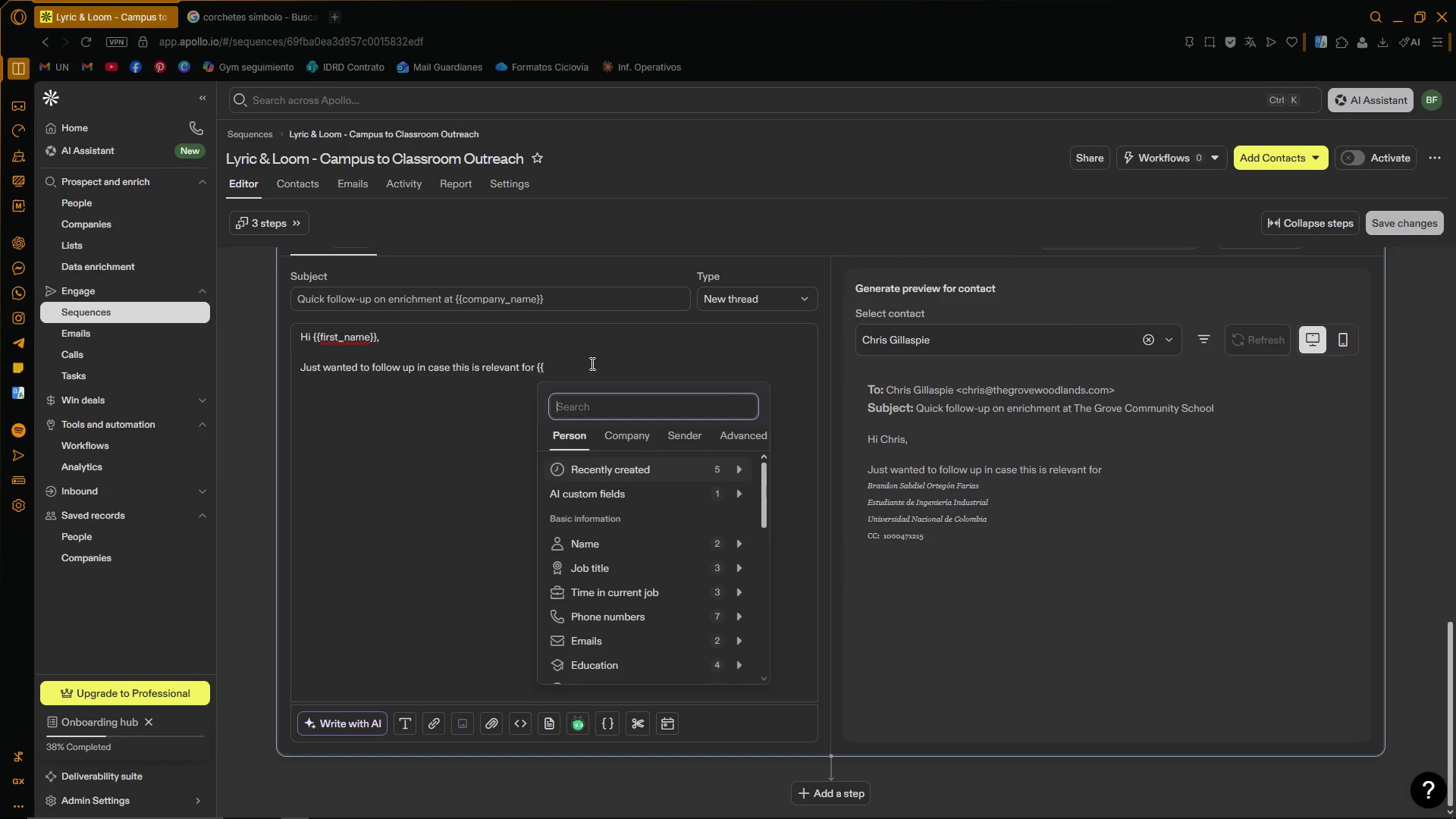 
left_click([591, 369])
 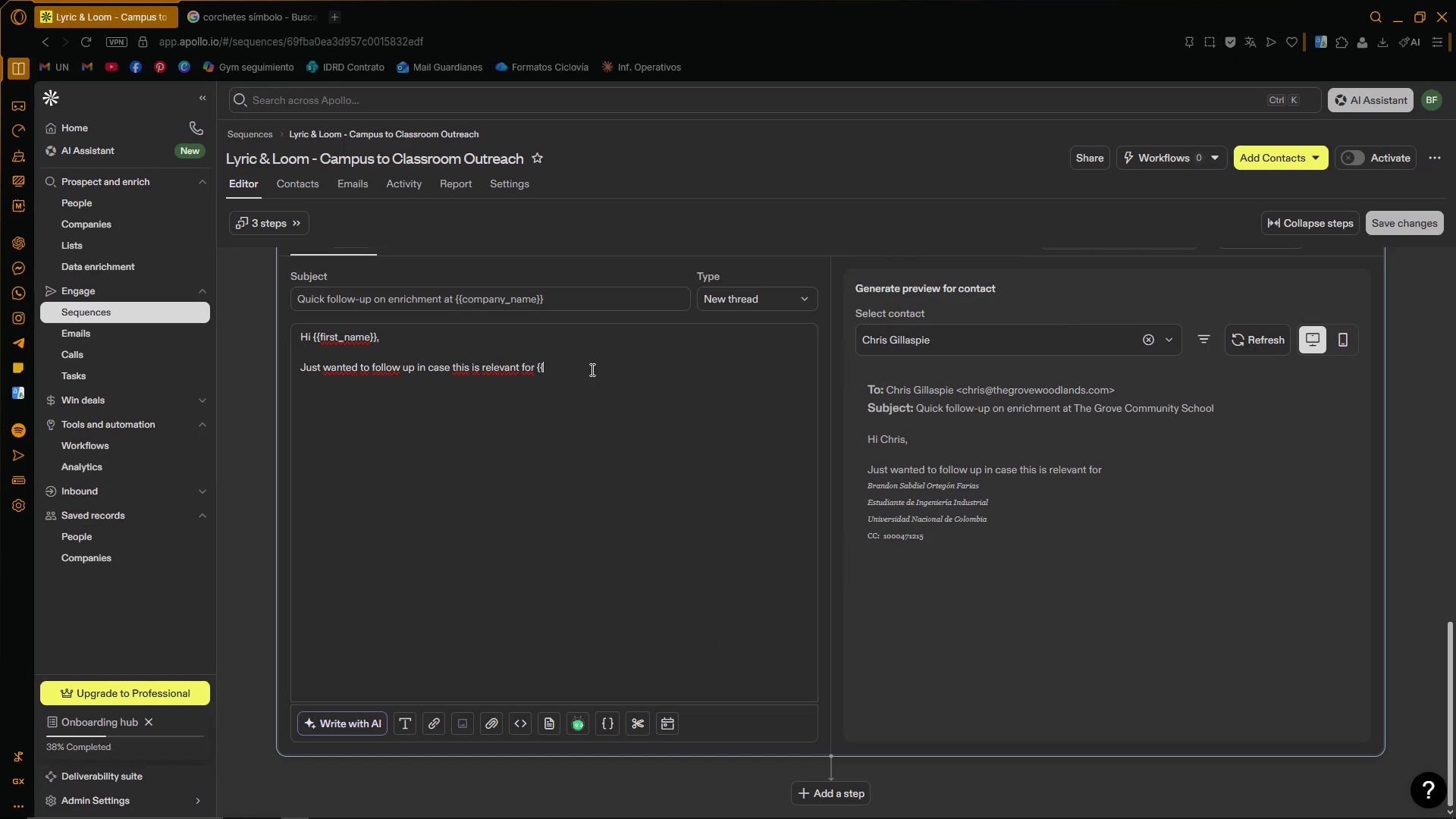 
type(company_name)
 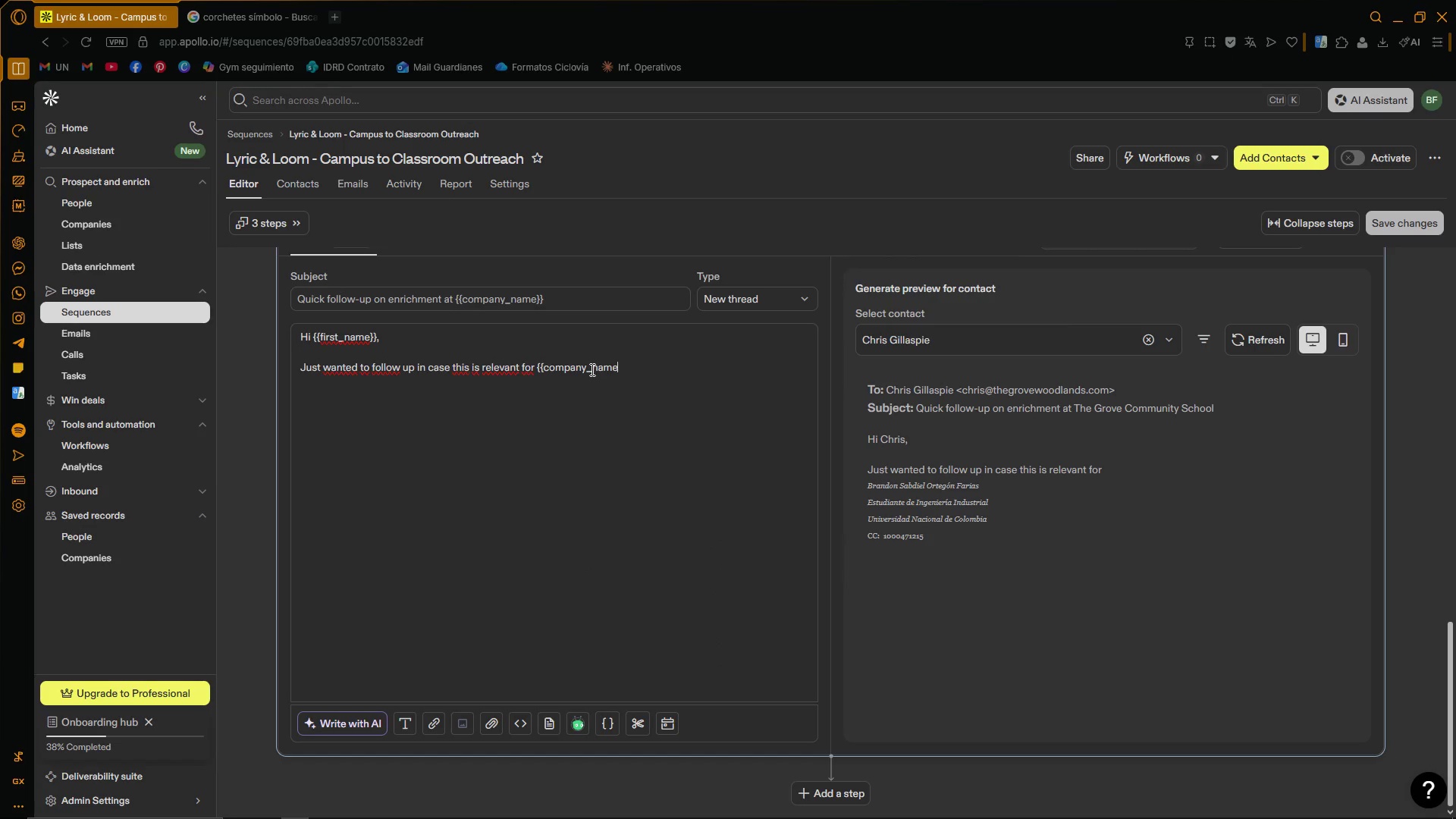 
key(Control+ControlLeft)
 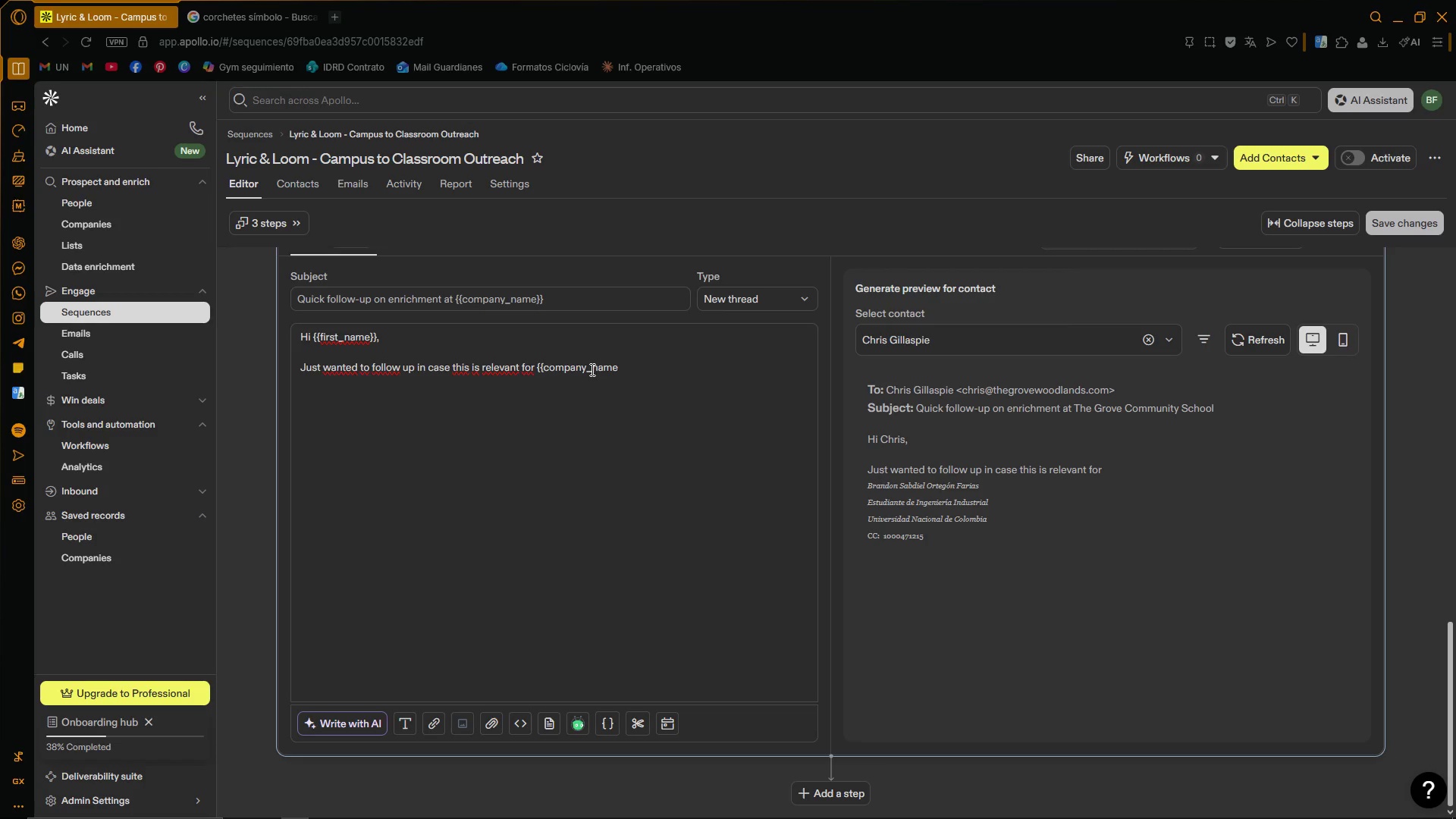 
key(Control+V)
 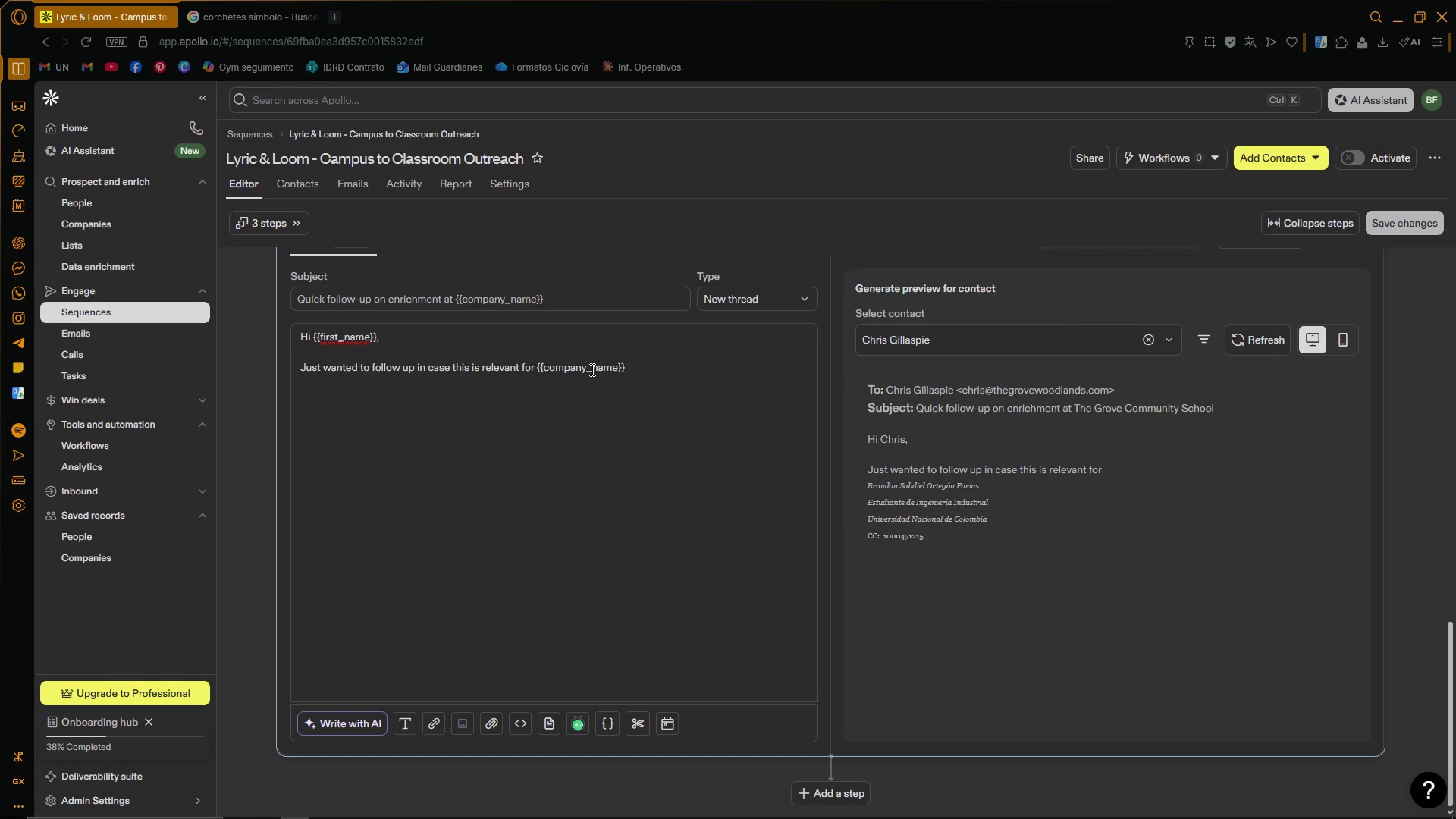 
key(Period)
 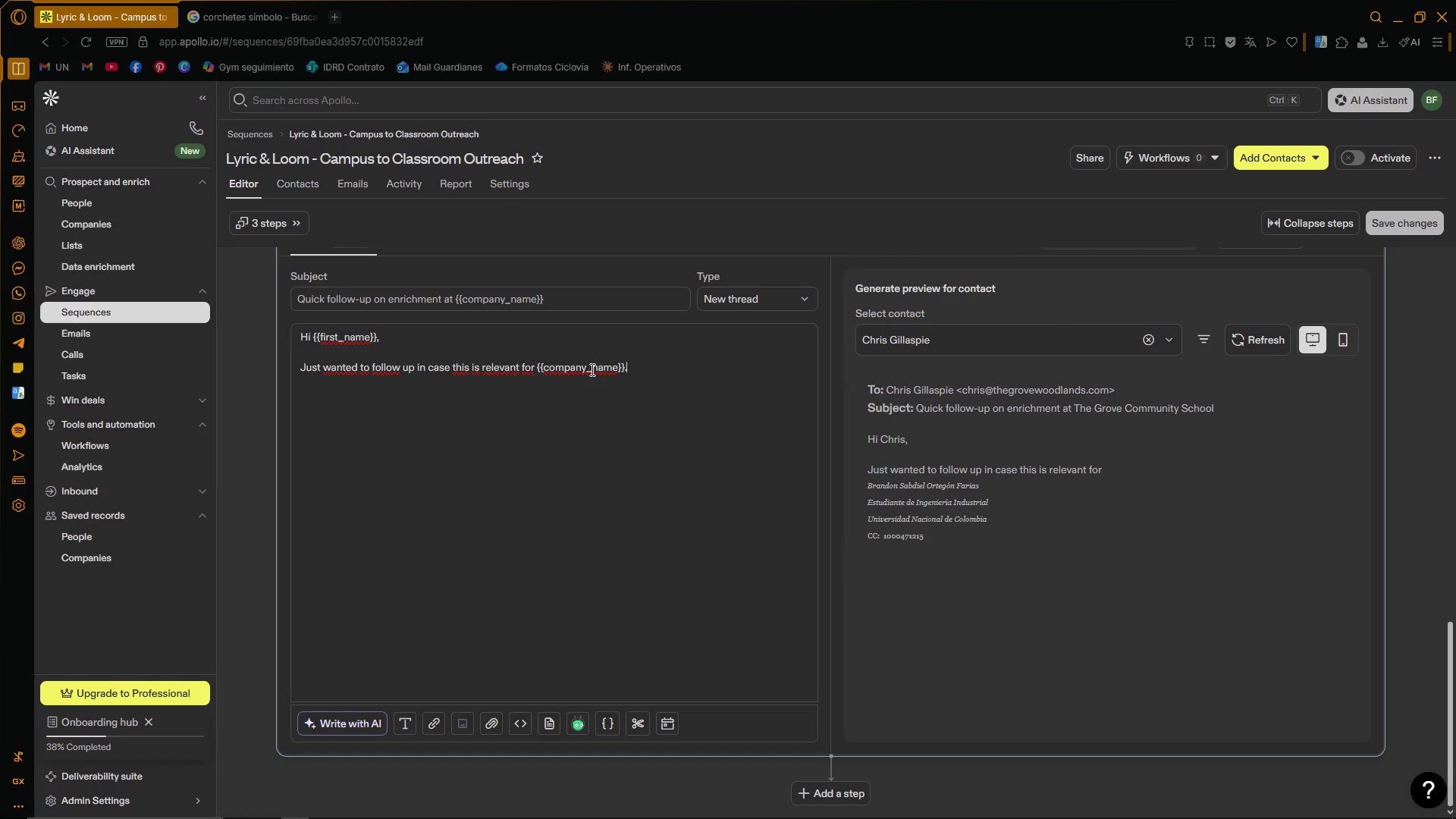 
key(Enter)
 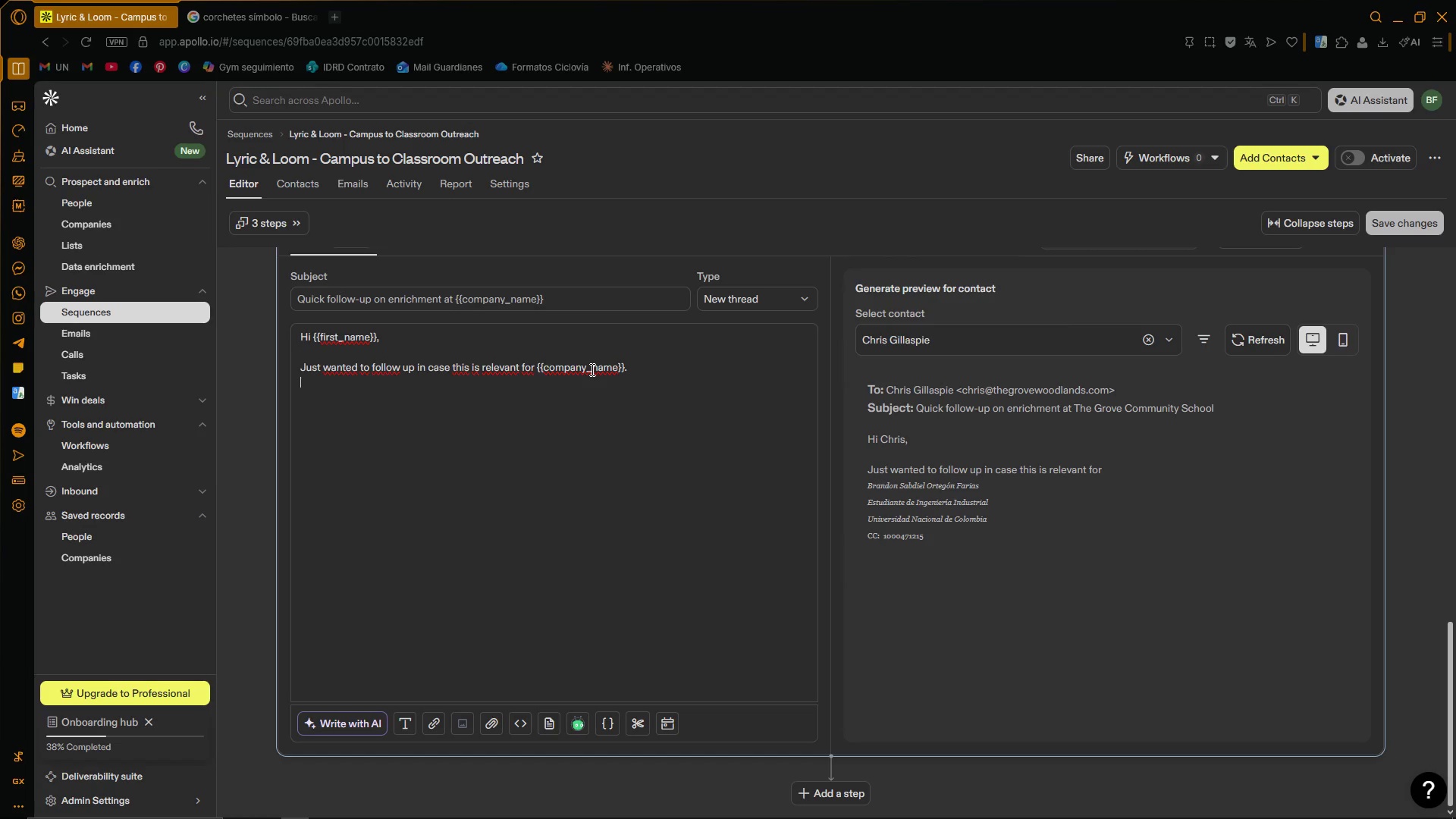 
key(Enter)
 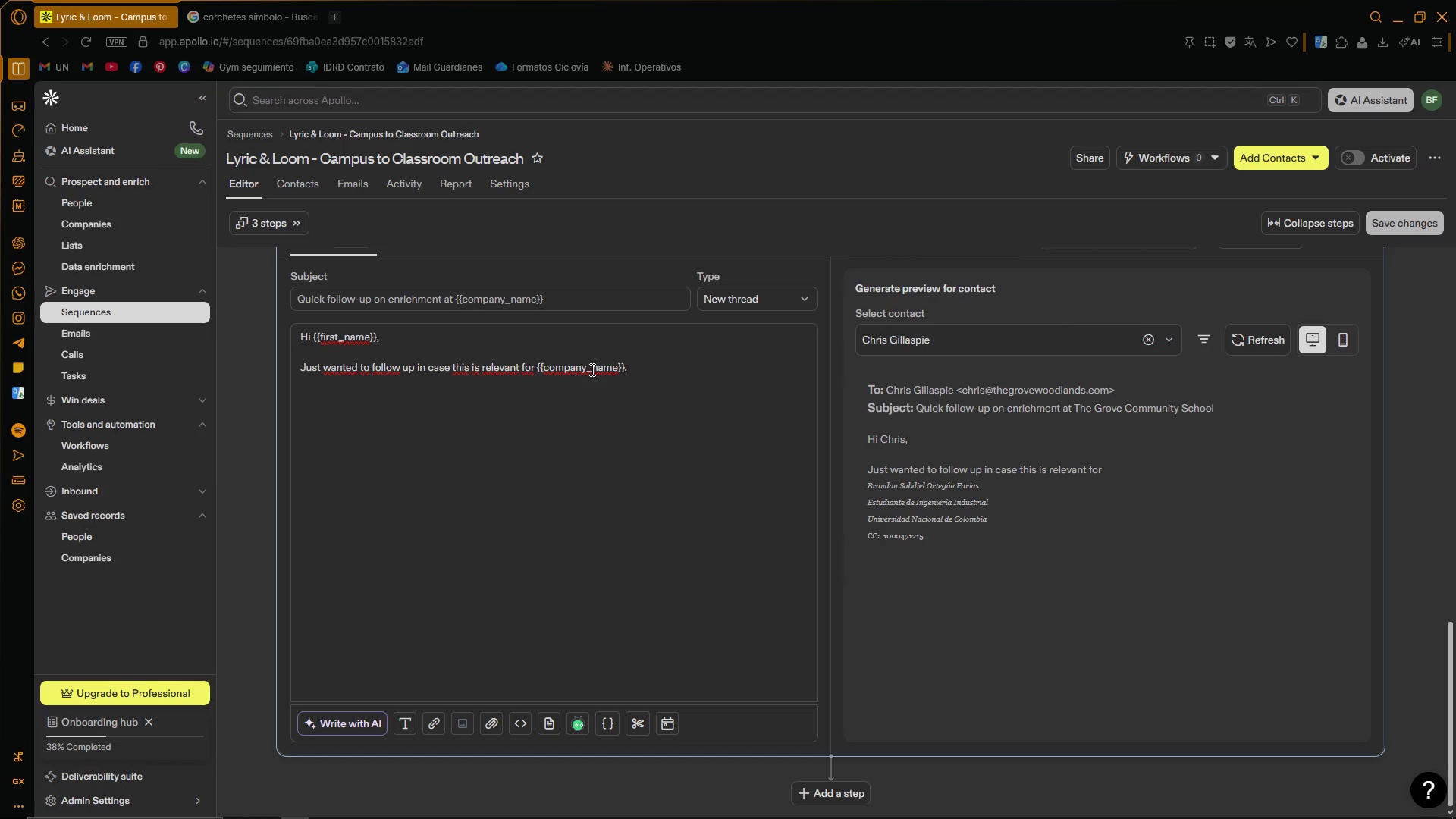 
type(Many schools wa)
key(Backspace)
type(e partner with use structures)
key(Backspace)
type(d enrichment programs to boost student engagement while as)
key(Backspace)
type(lso suppr)
key(Backspace)
type(orting broader )
 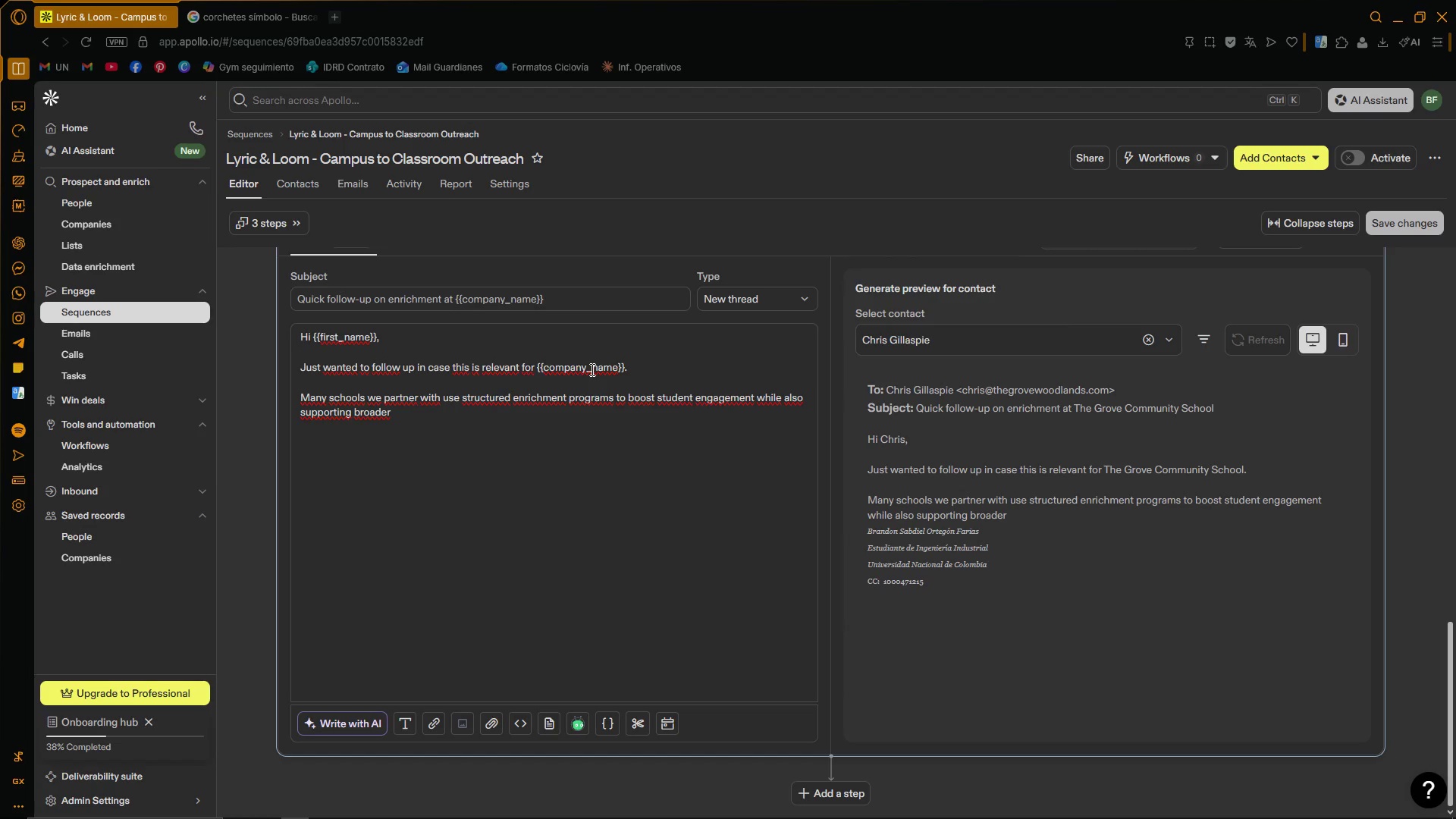 
type(academic and creative development goals. )
 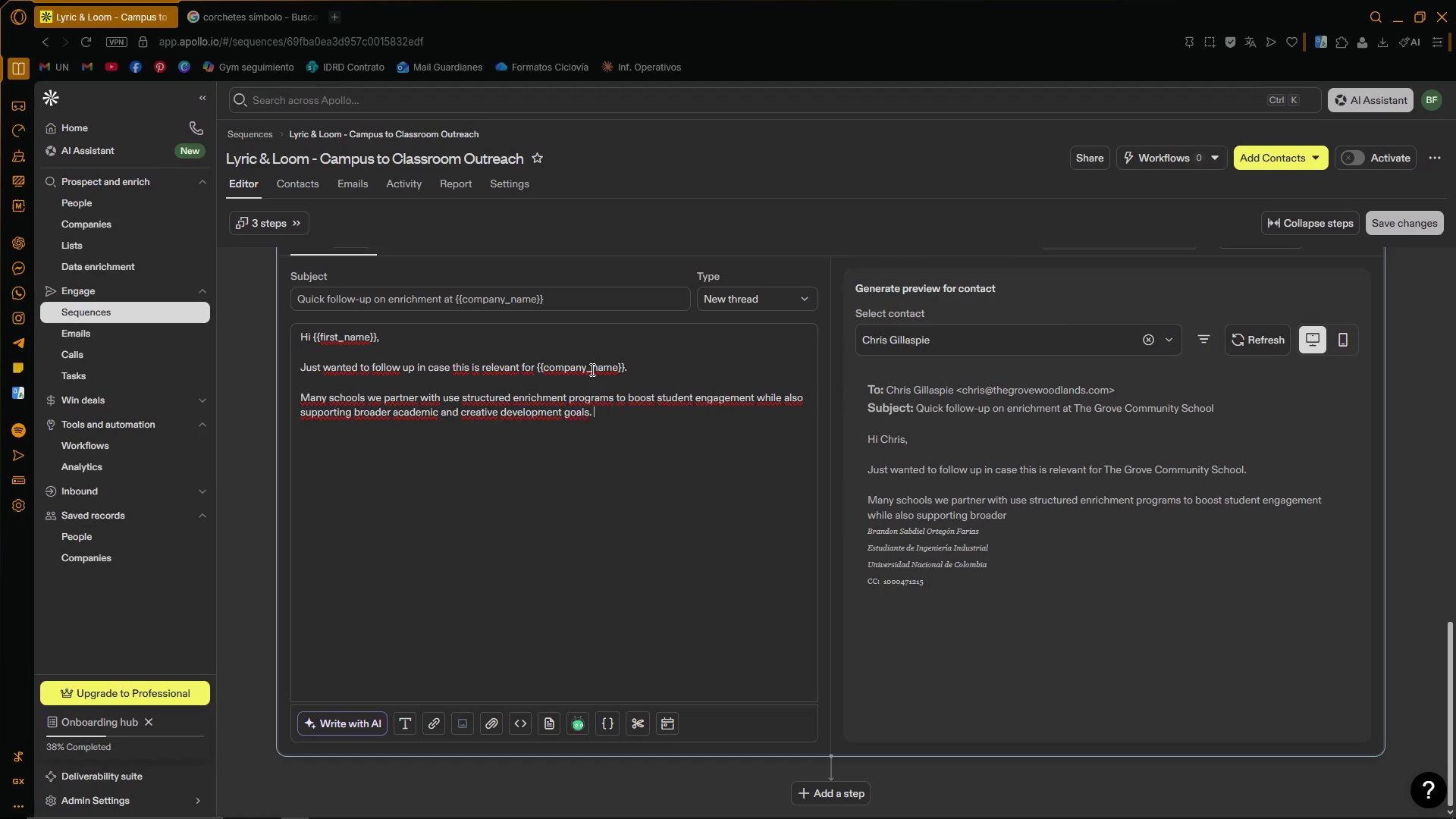 
key(Enter)
 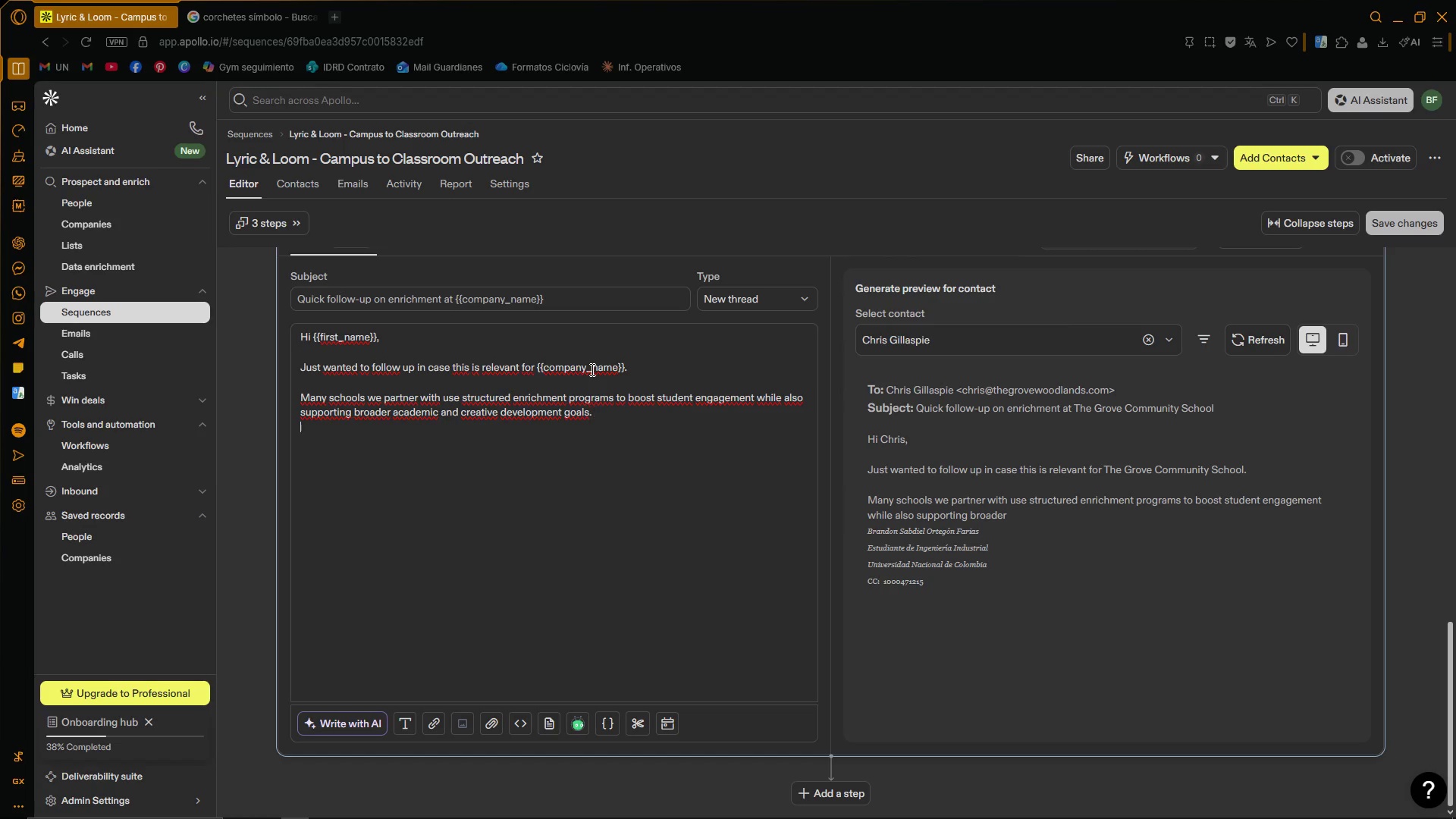 
key(Enter)
 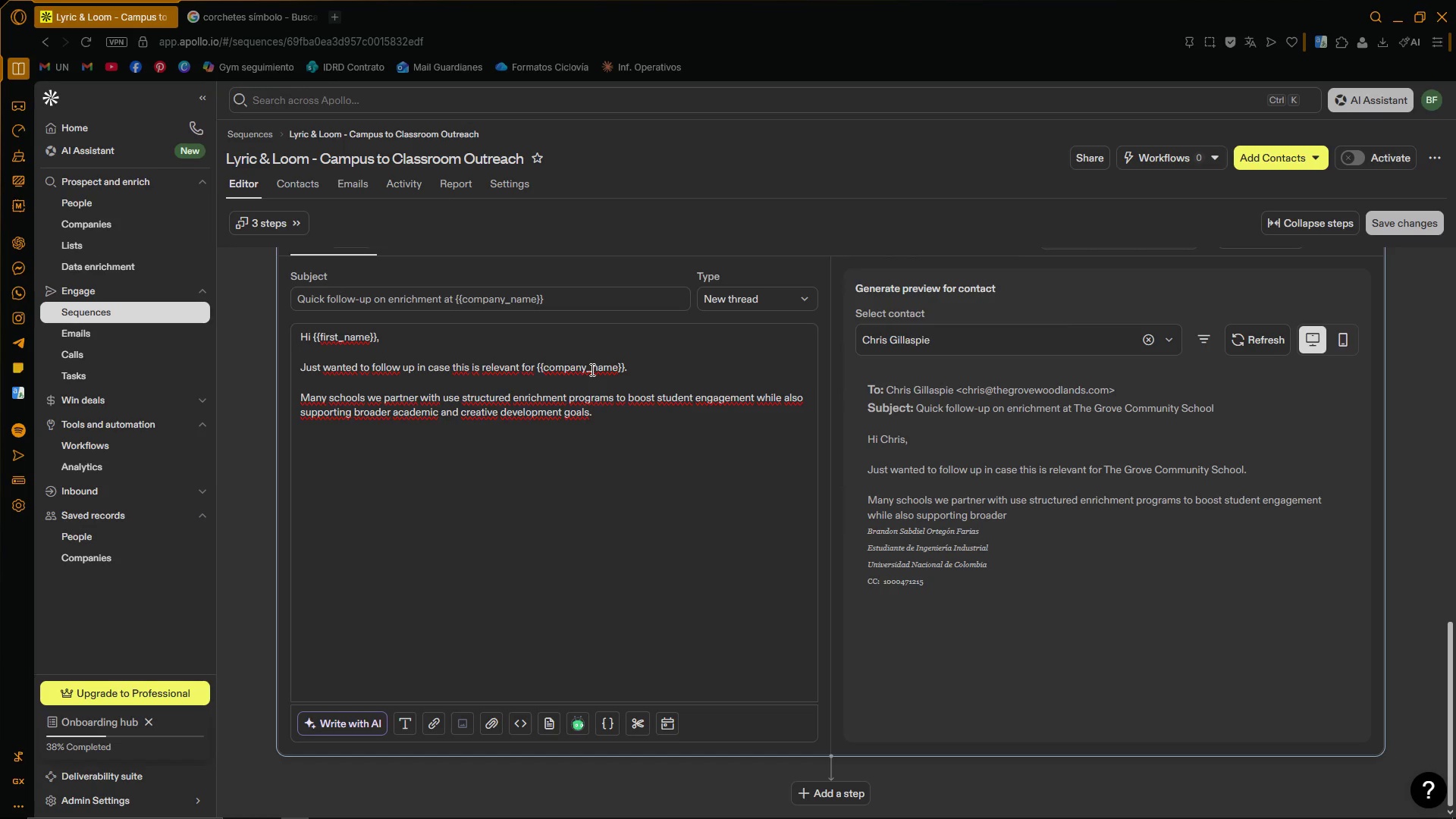 
type(In several cases, this has led to hih)
key(Backspace)
type(gher participation in after-school activities and stronger overall student involvement.)
 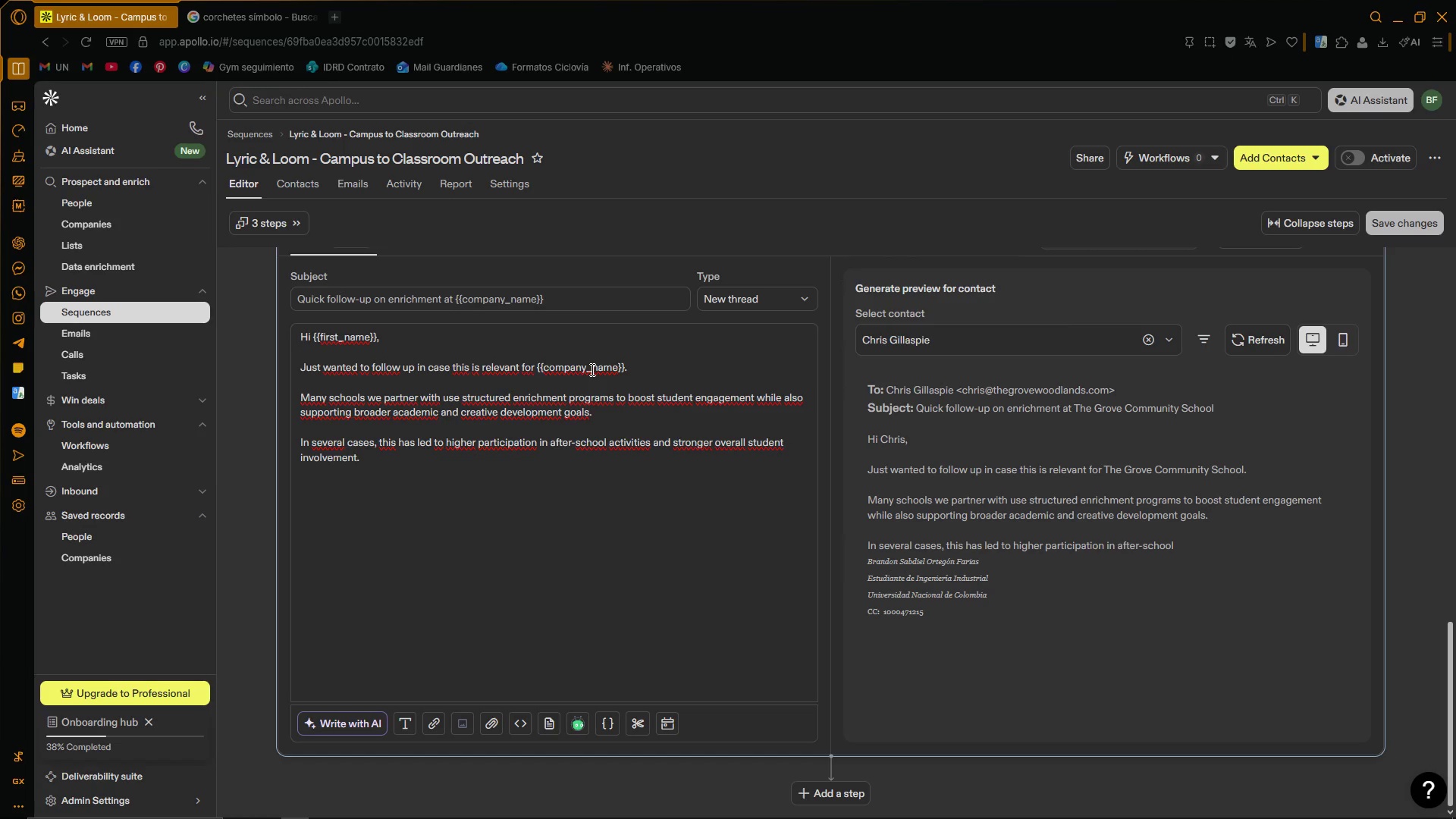 
key(Enter)
 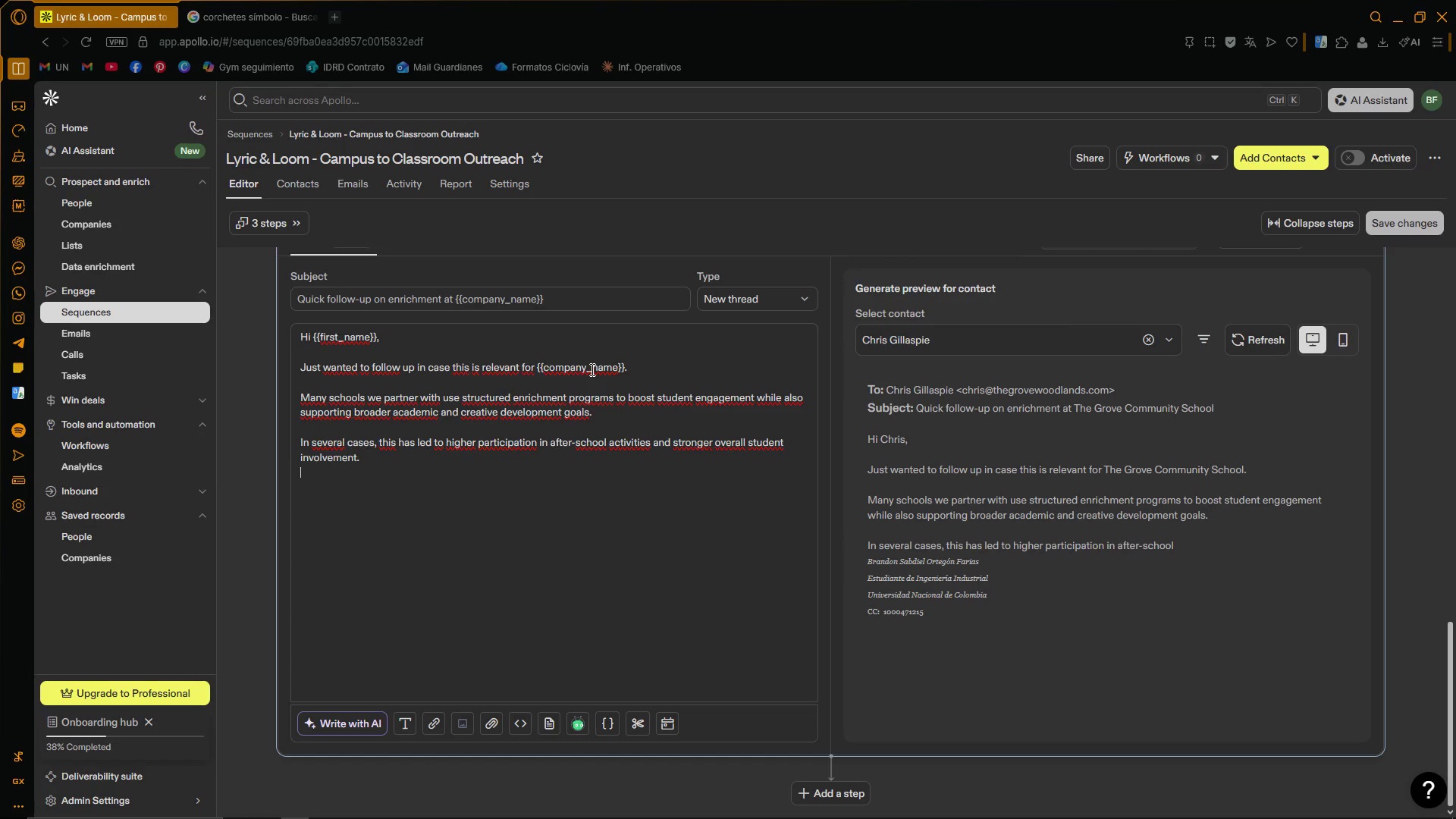 
key(Enter)
 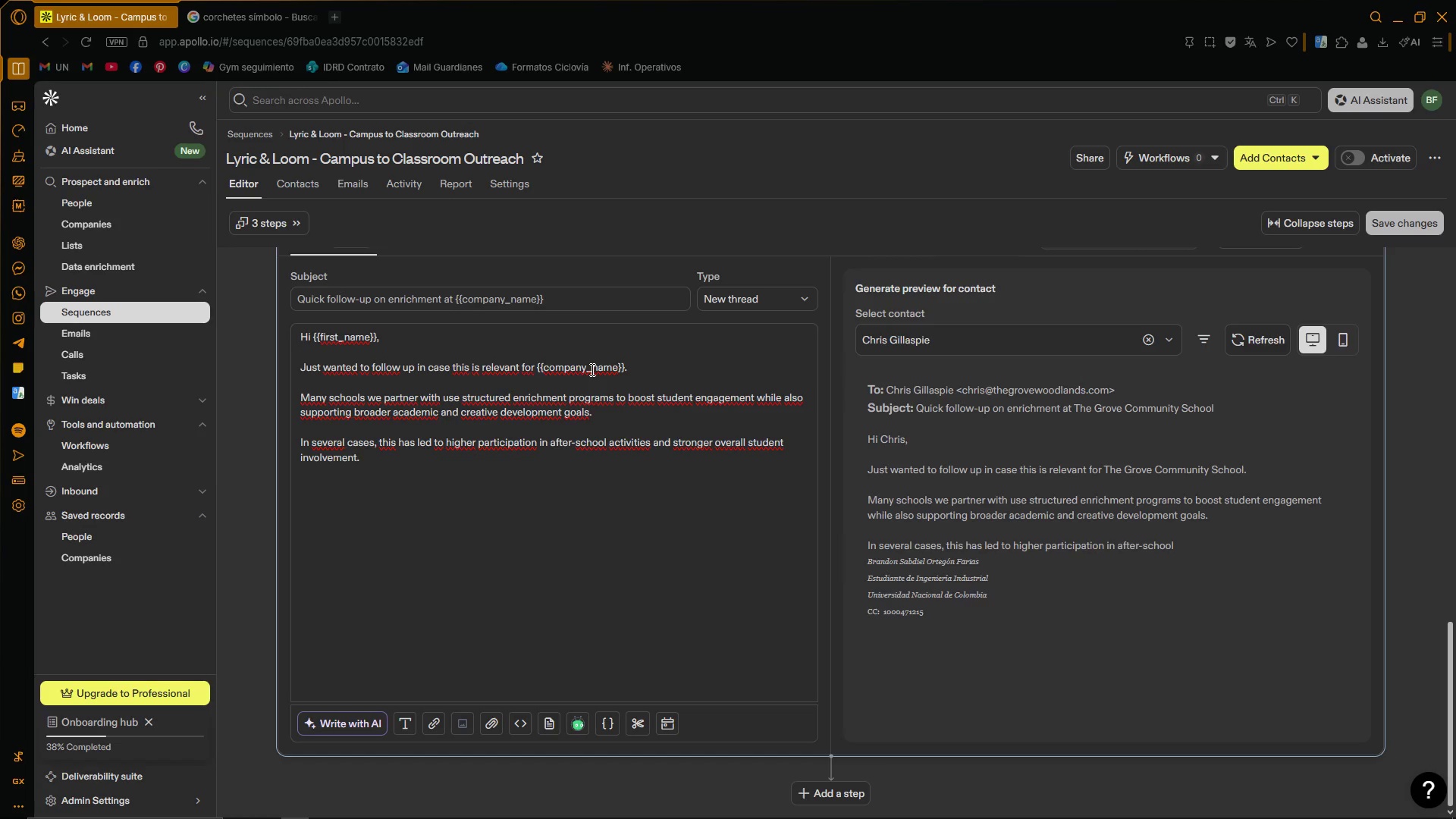 
type(If itma)
key(Backspace)
key(Backspace)
type( makes sense, I0)
key(Backspace)
type([d be happy to share how this could fo)
key(Backspace)
type(it into your current programs al )
key(Backspace)
key(Backspace)
type(t '')
 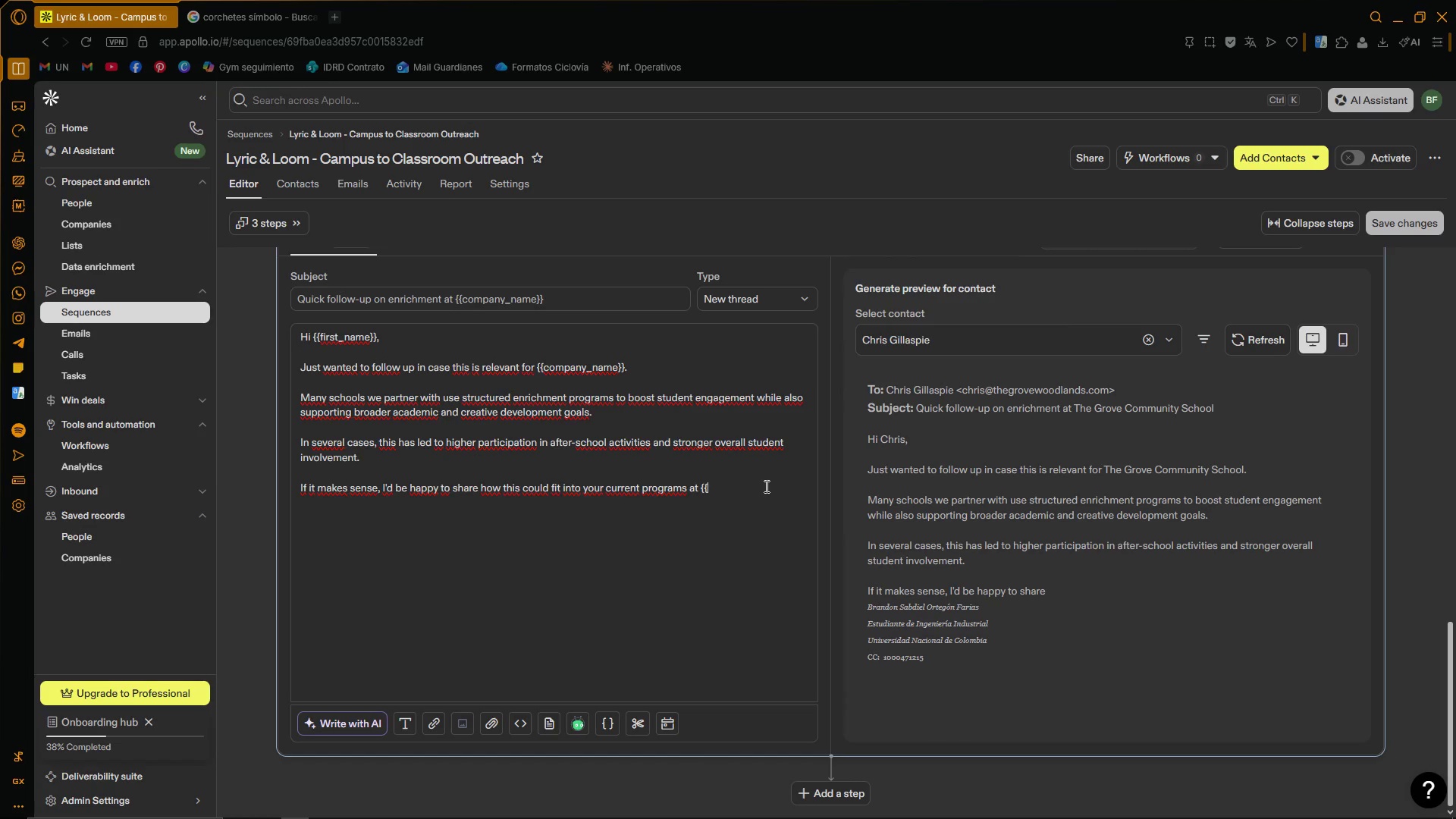 
type(company_name)
 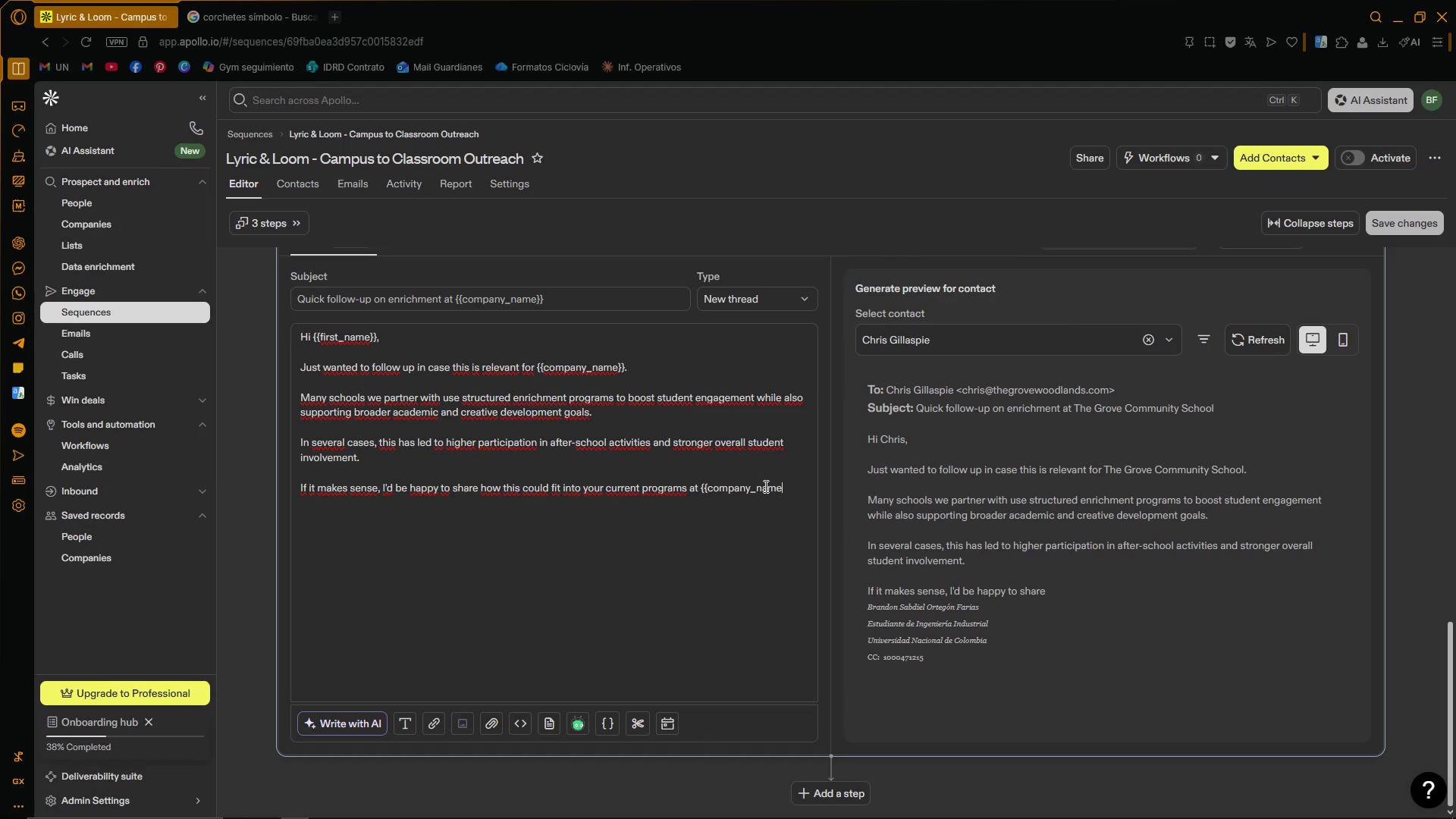 
key(Control+V)
 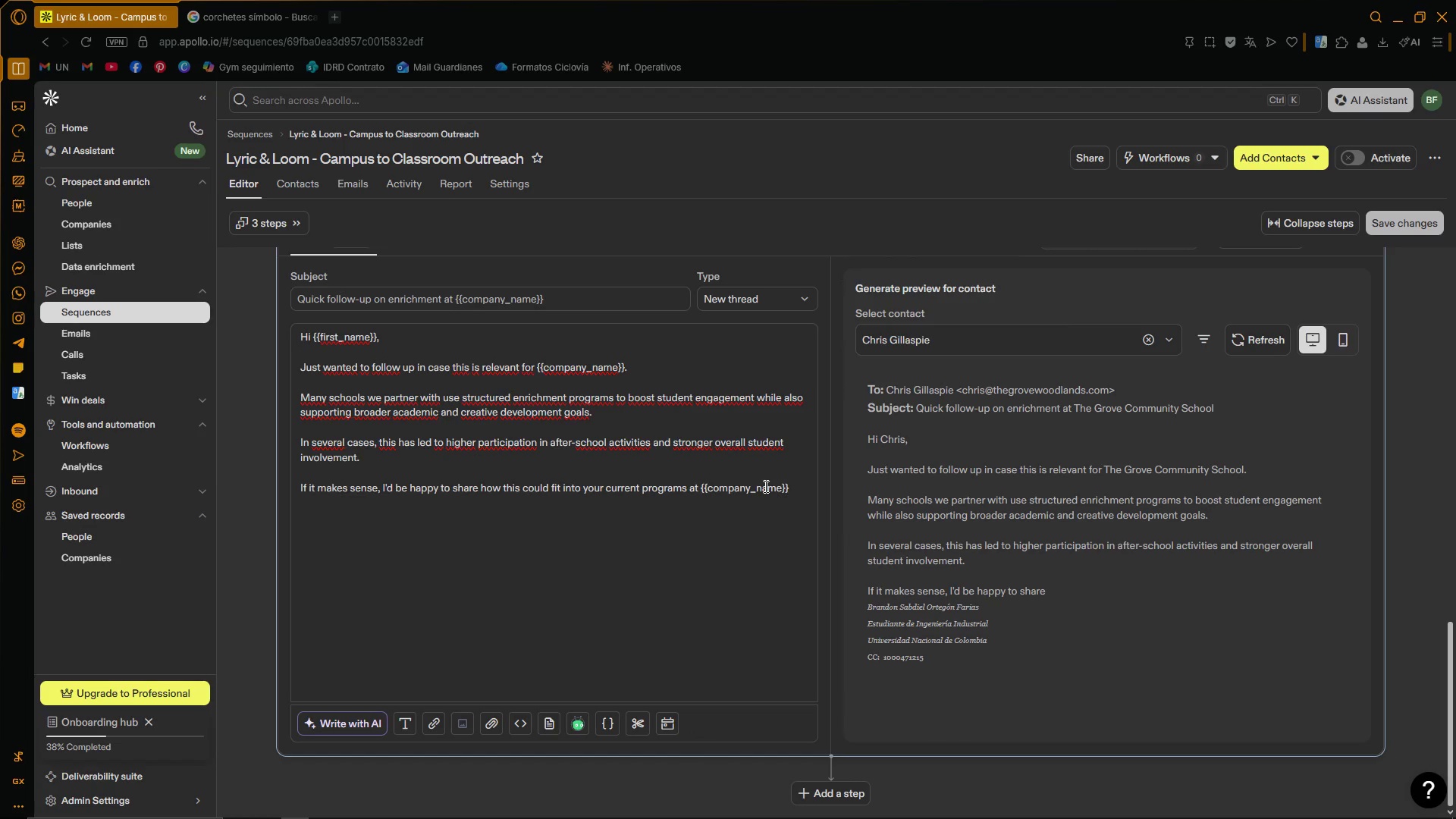 
key(Period)
 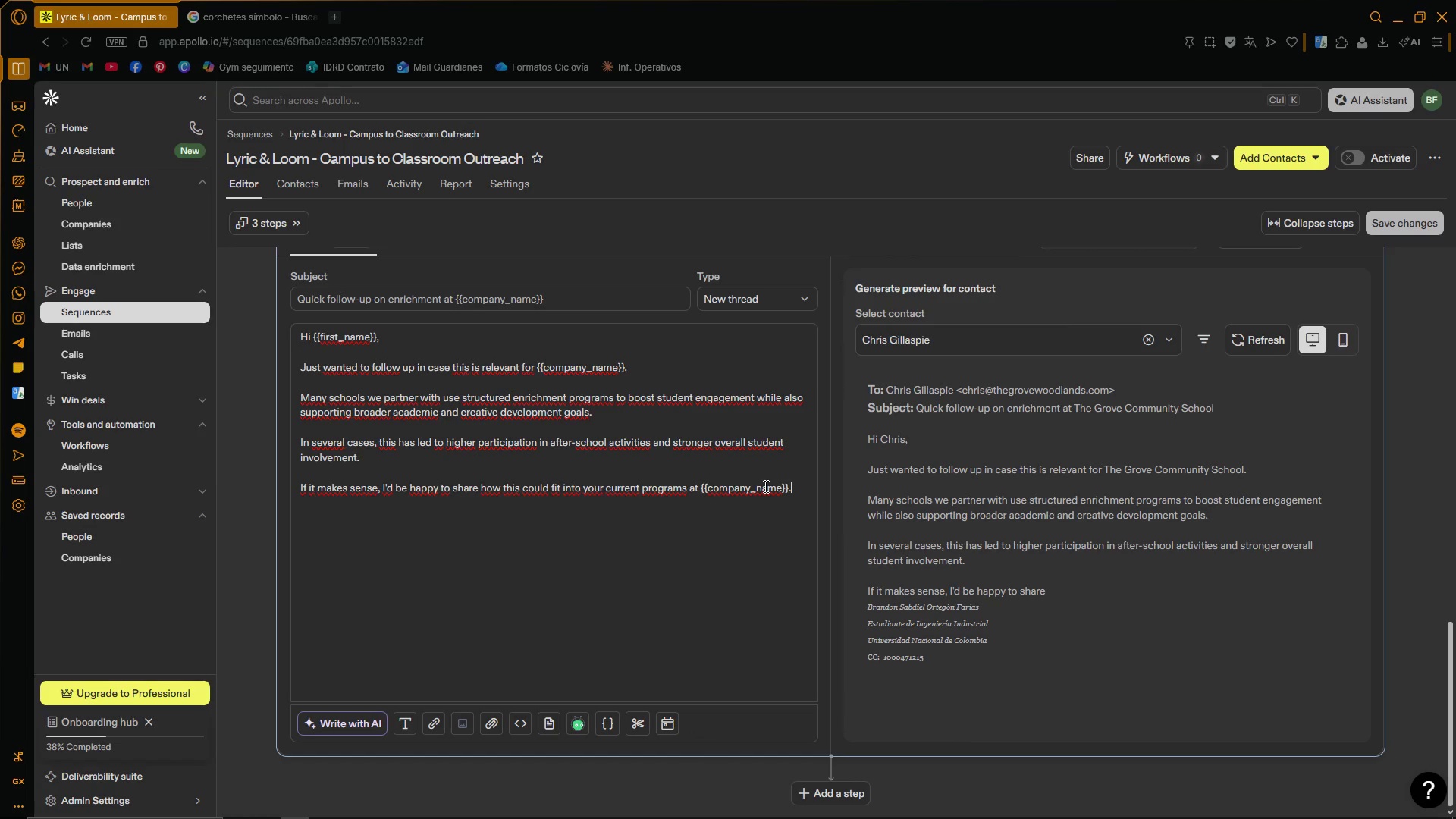 
key(Enter)
 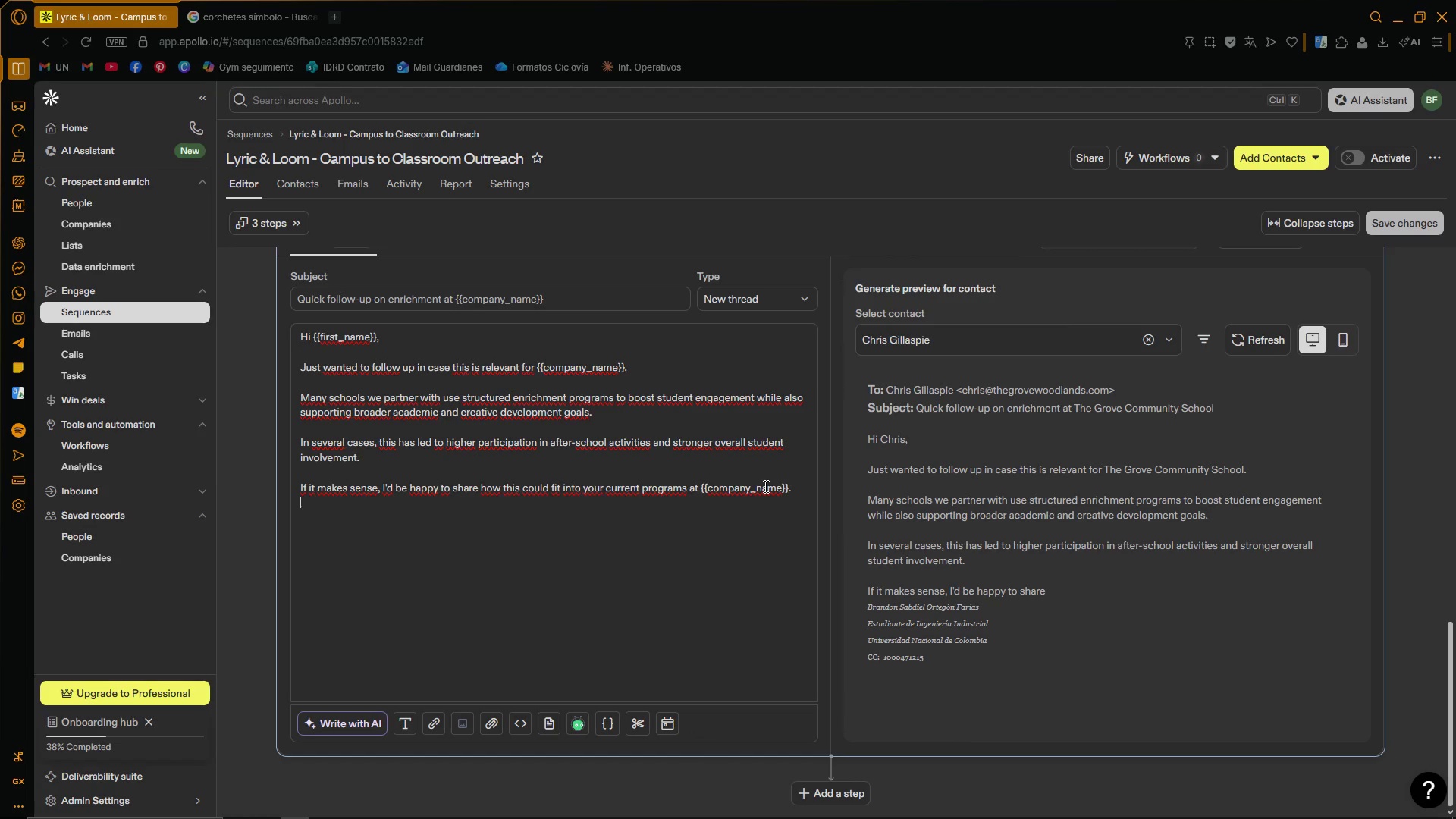 
key(Enter)
 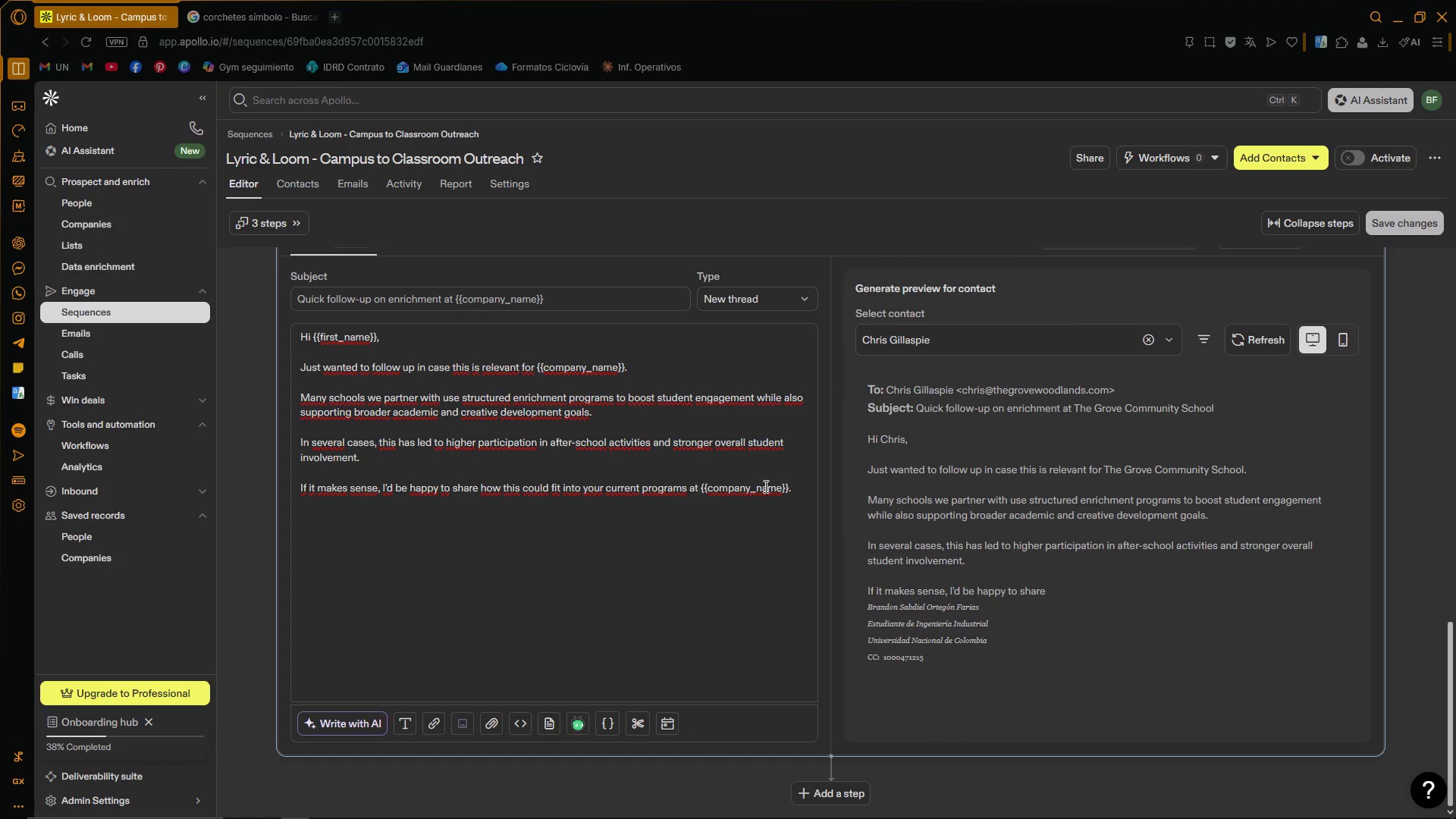 
type(Best regards,)
 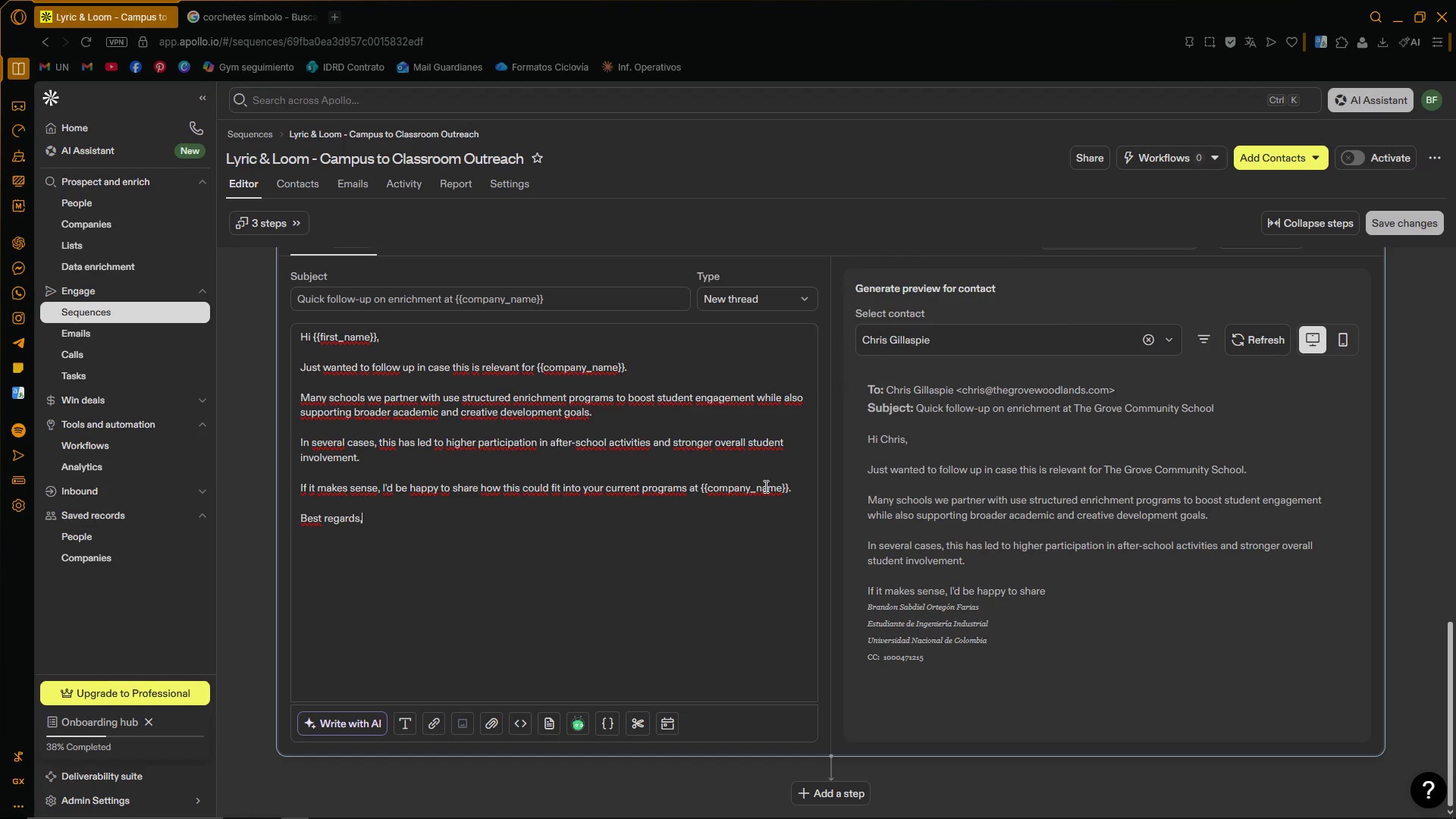 
key(Enter)
 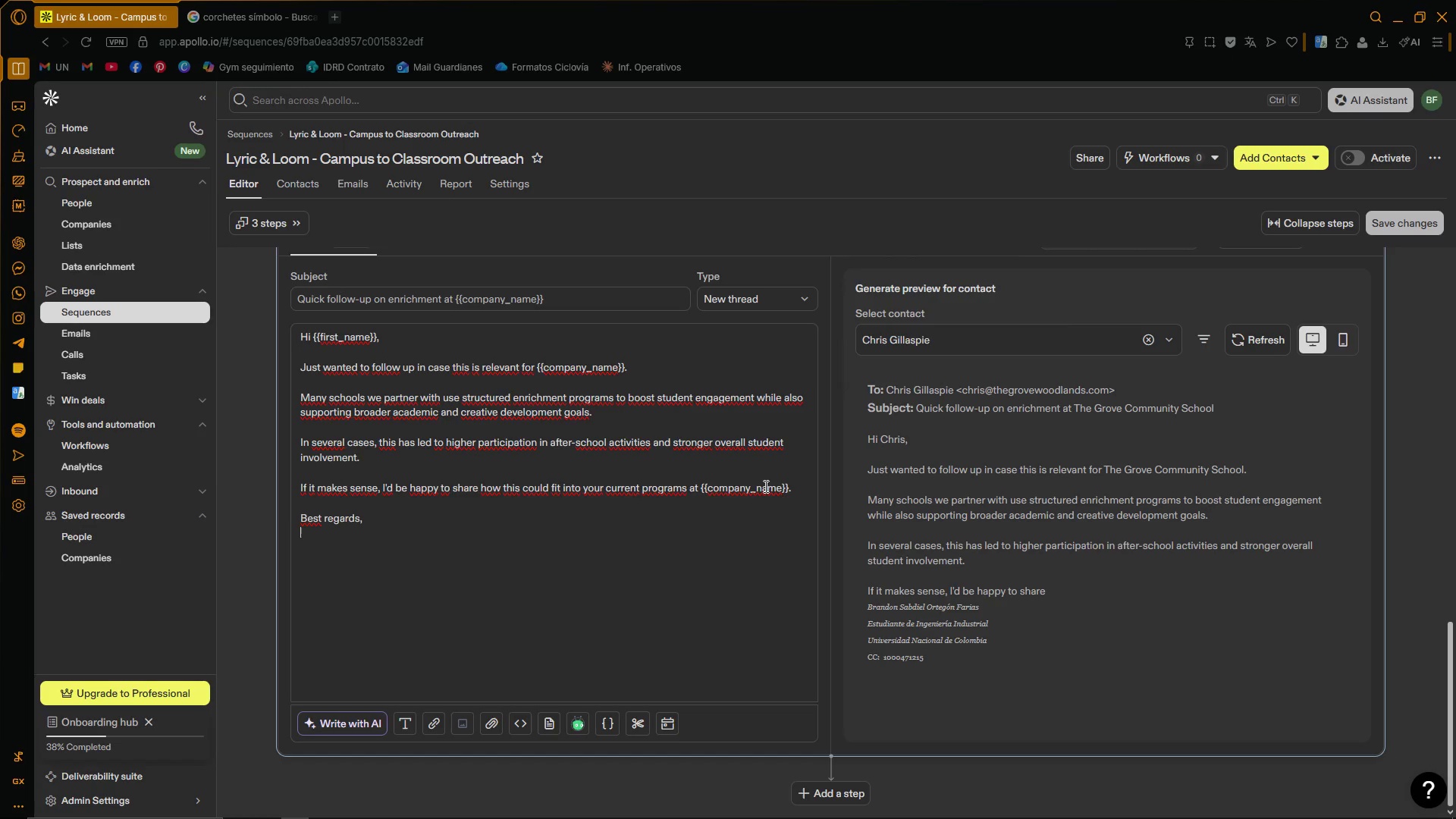 
key(Enter)
 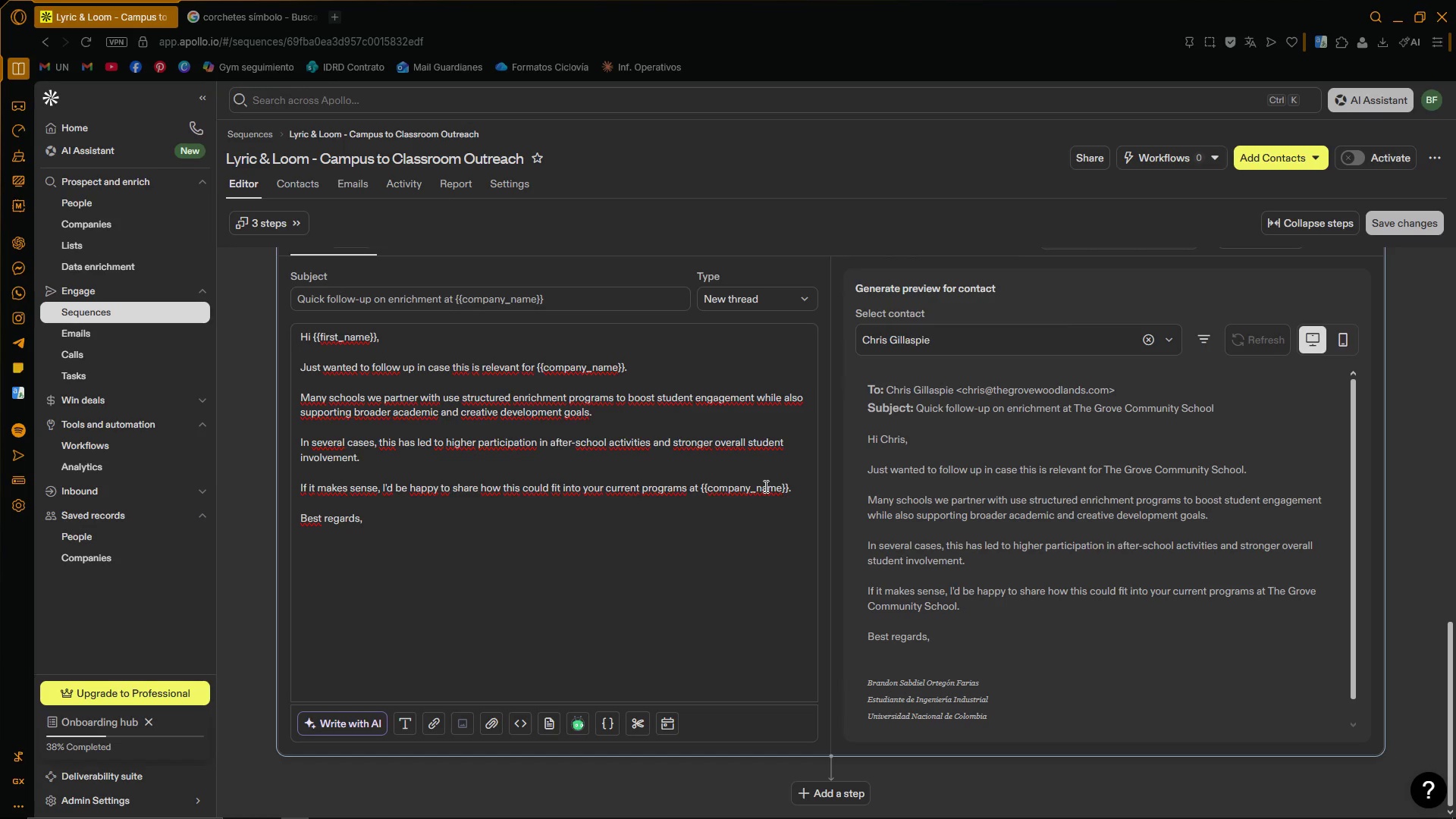 
wait(16.16)
 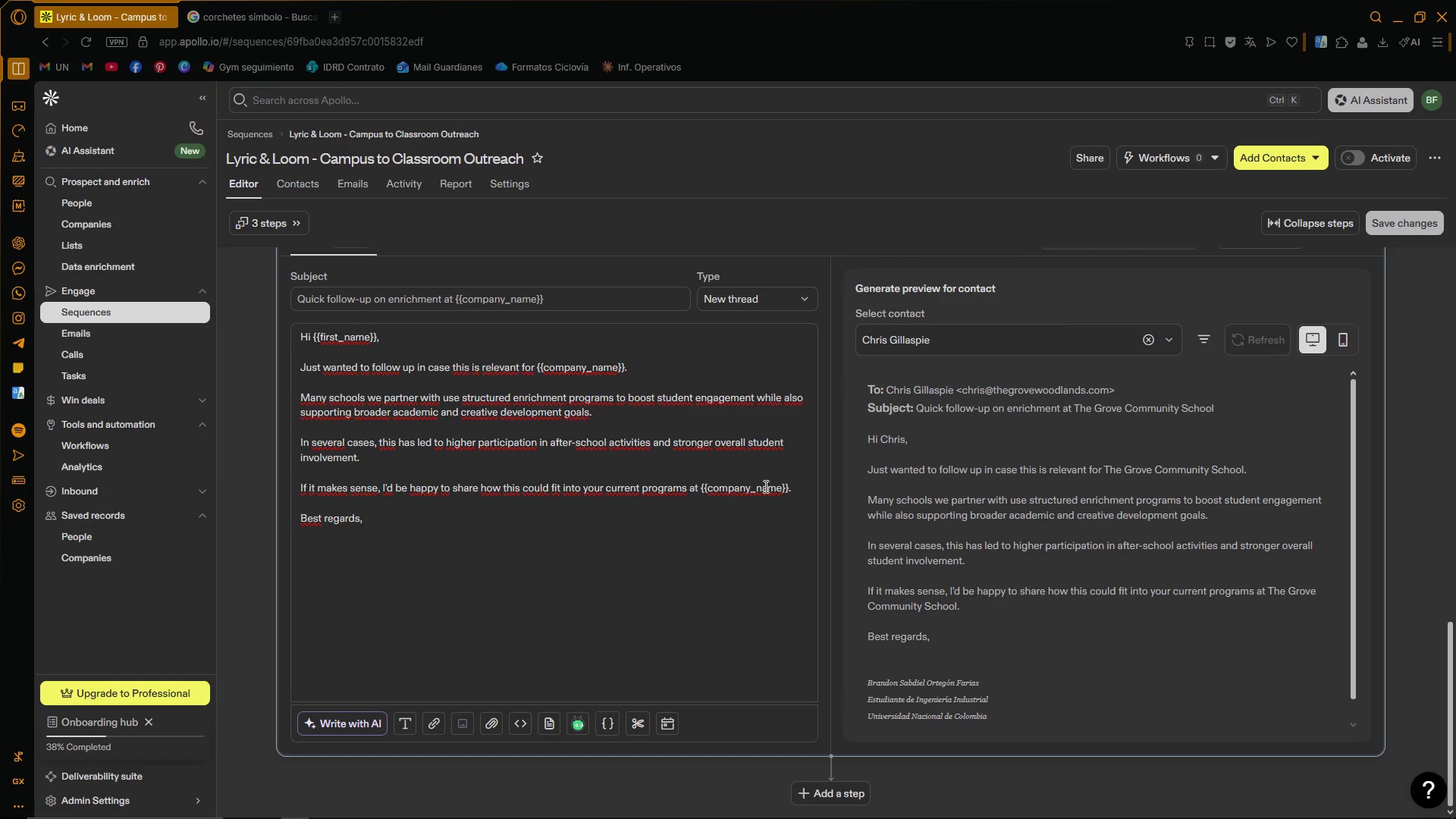 
left_click([434, 659])
 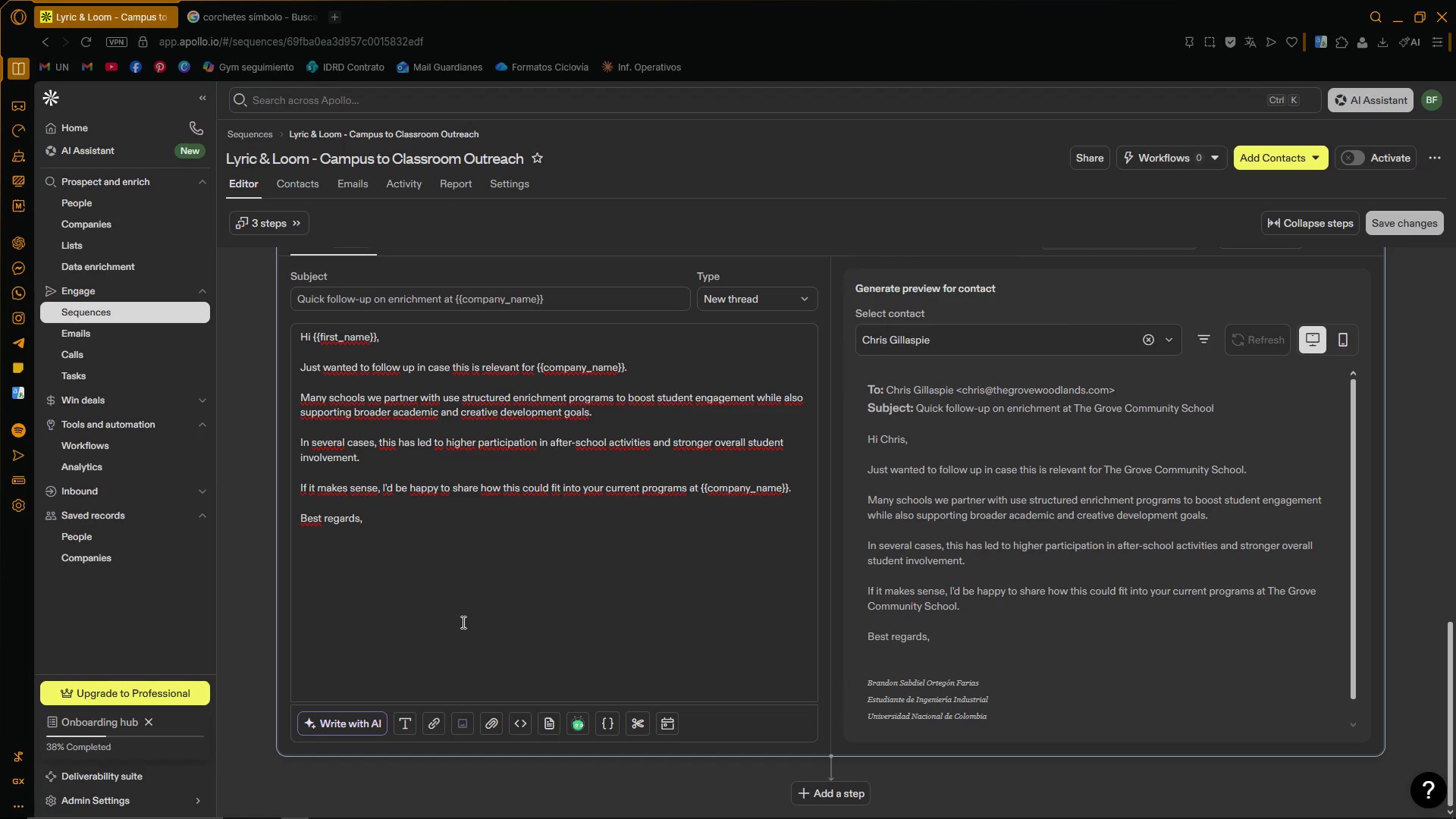 
wait(25.12)
 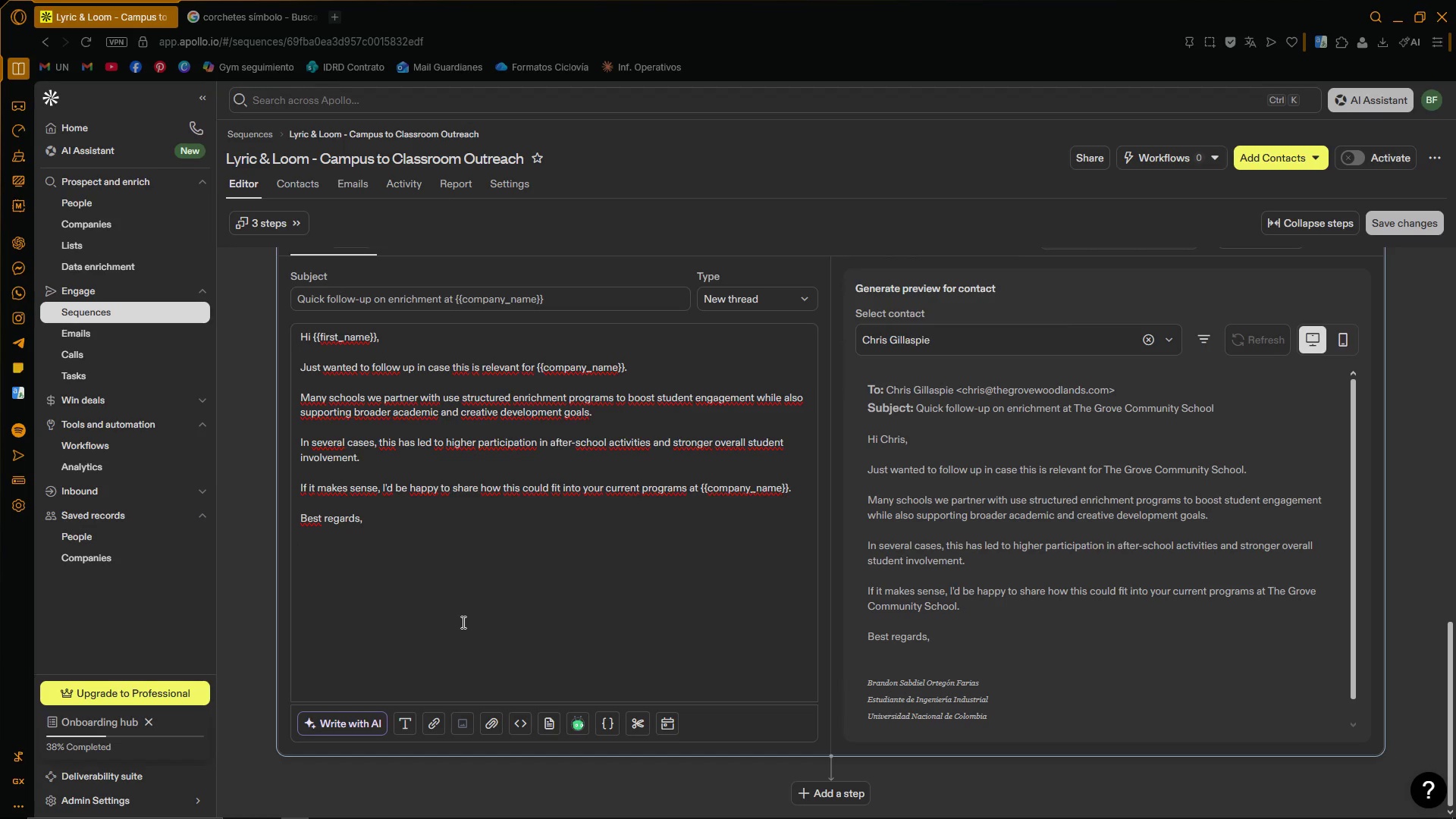 
scroll: coordinate [985, 562], scroll_direction: up, amount: 13.0
 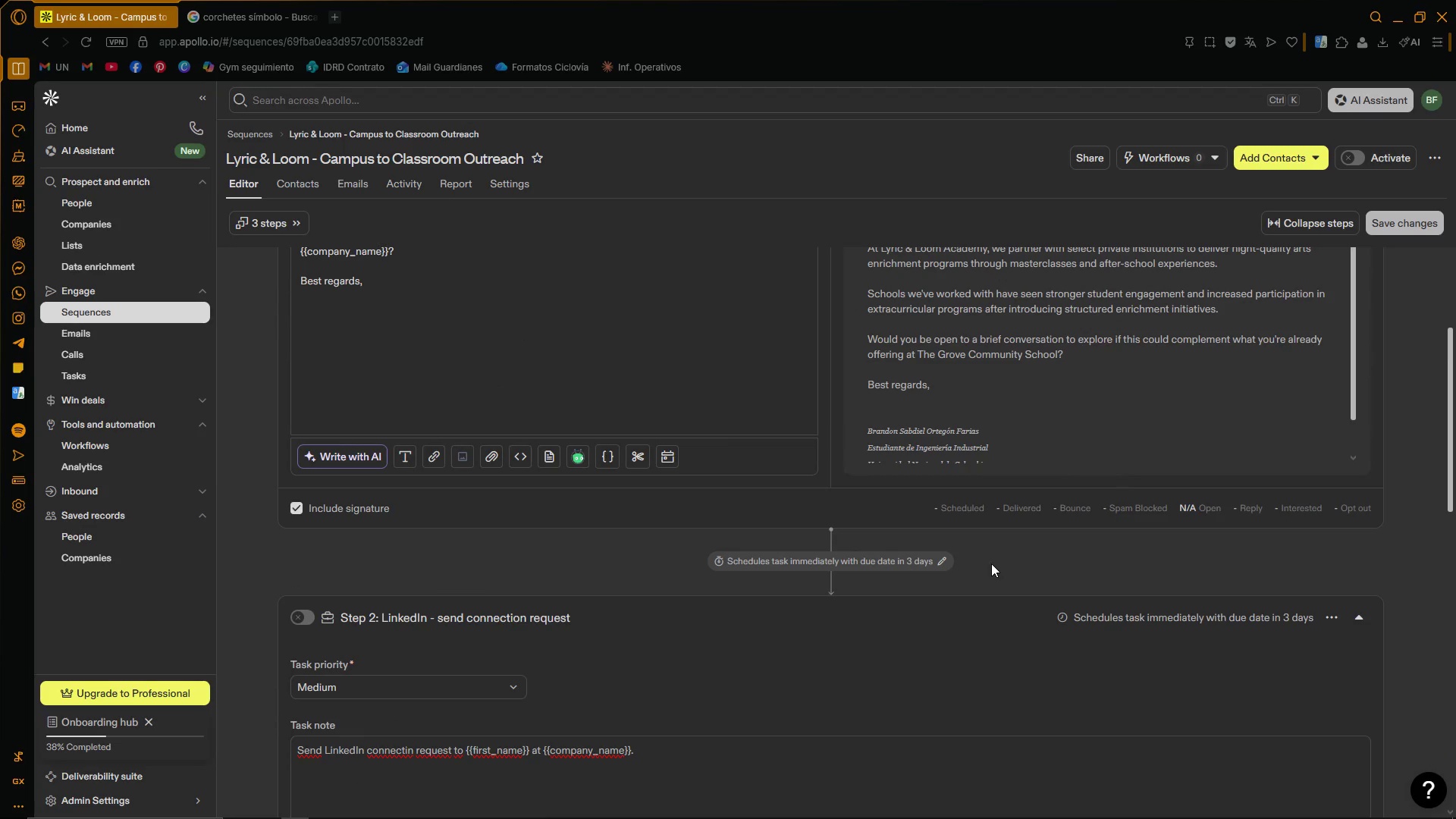 
scroll: coordinate [925, 604], scroll_direction: down, amount: 4.0